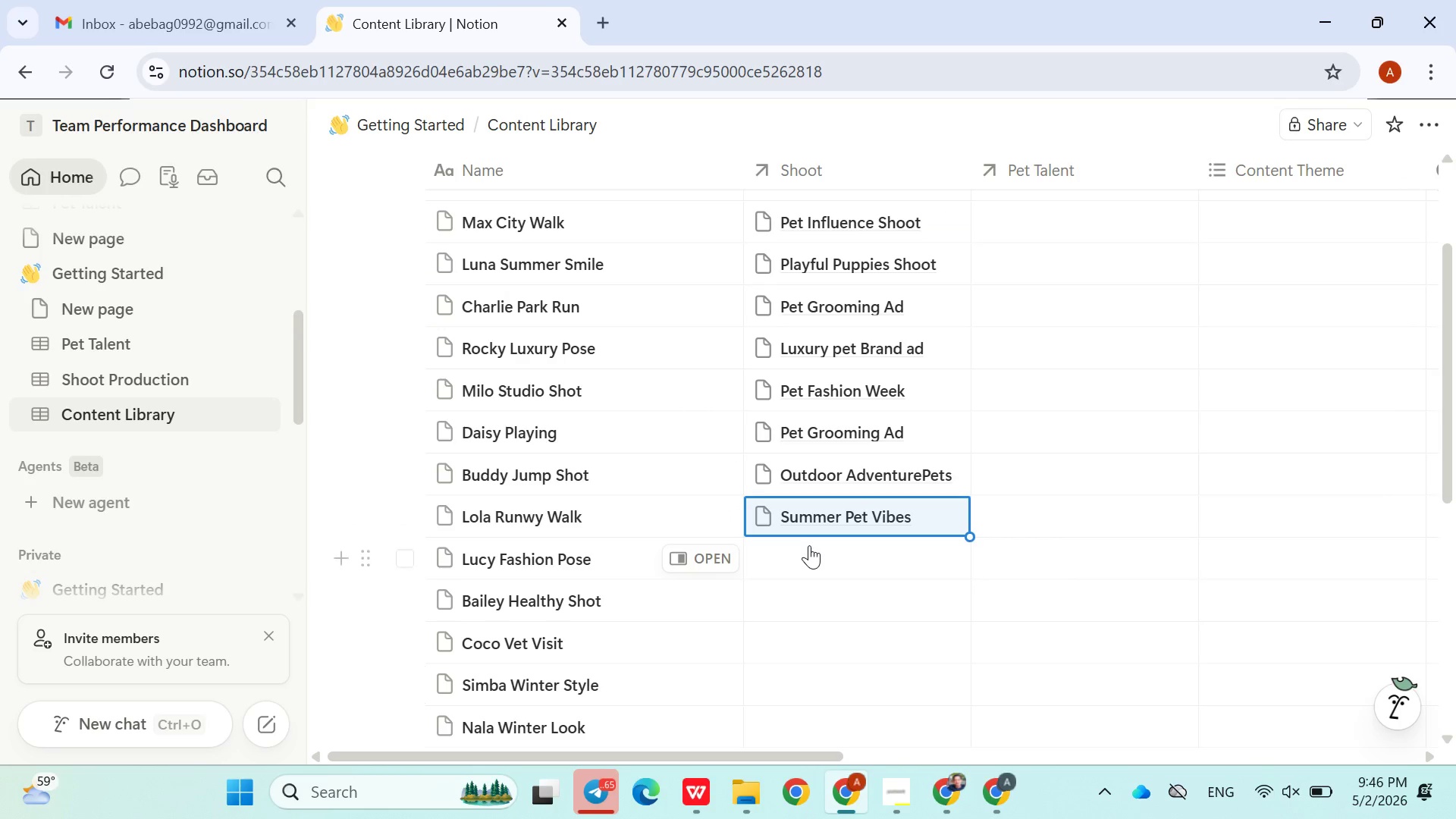 
left_click([810, 545])
 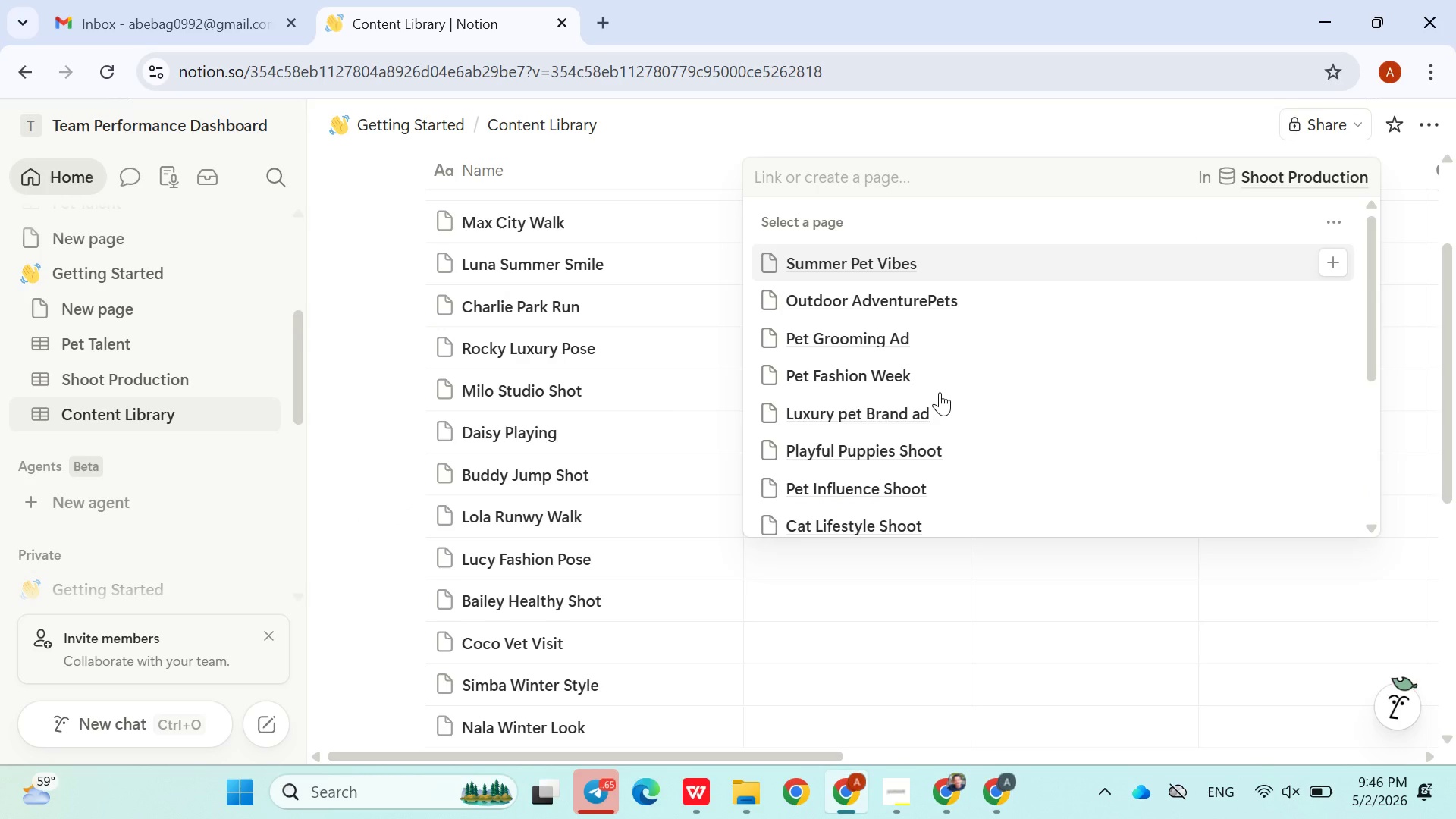 
wait(8.97)
 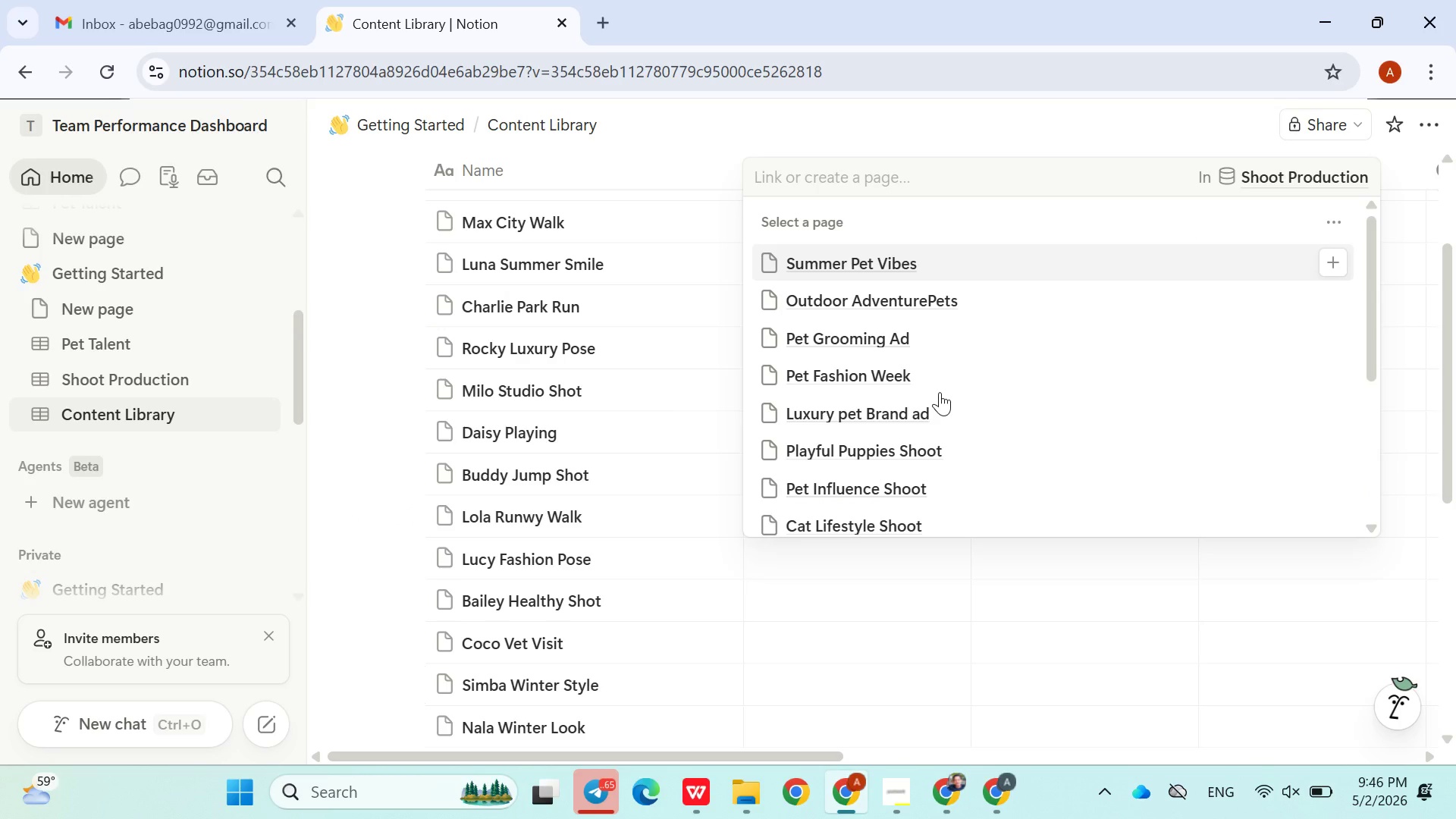 
left_click([935, 400])
 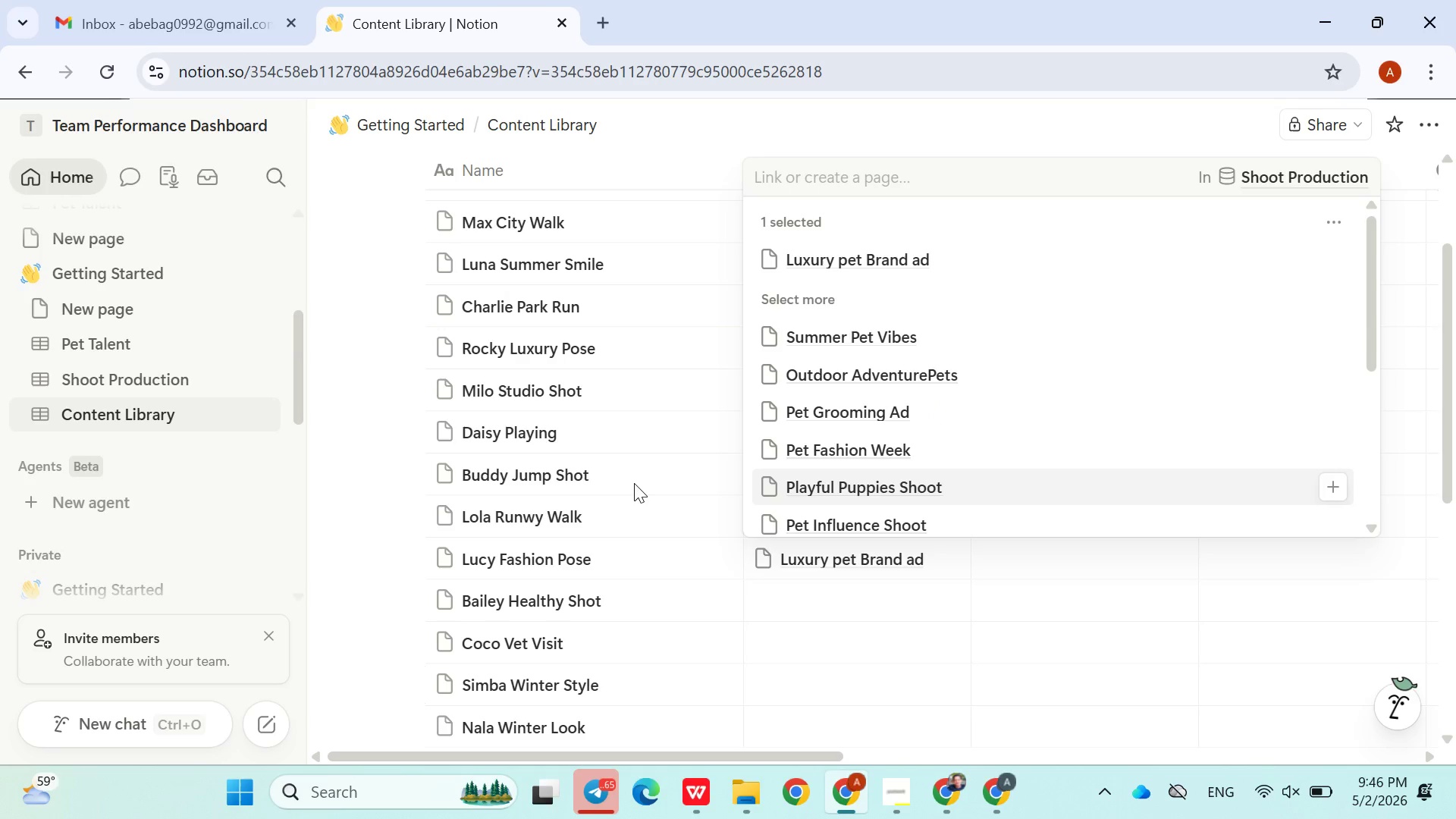 
left_click([634, 483])
 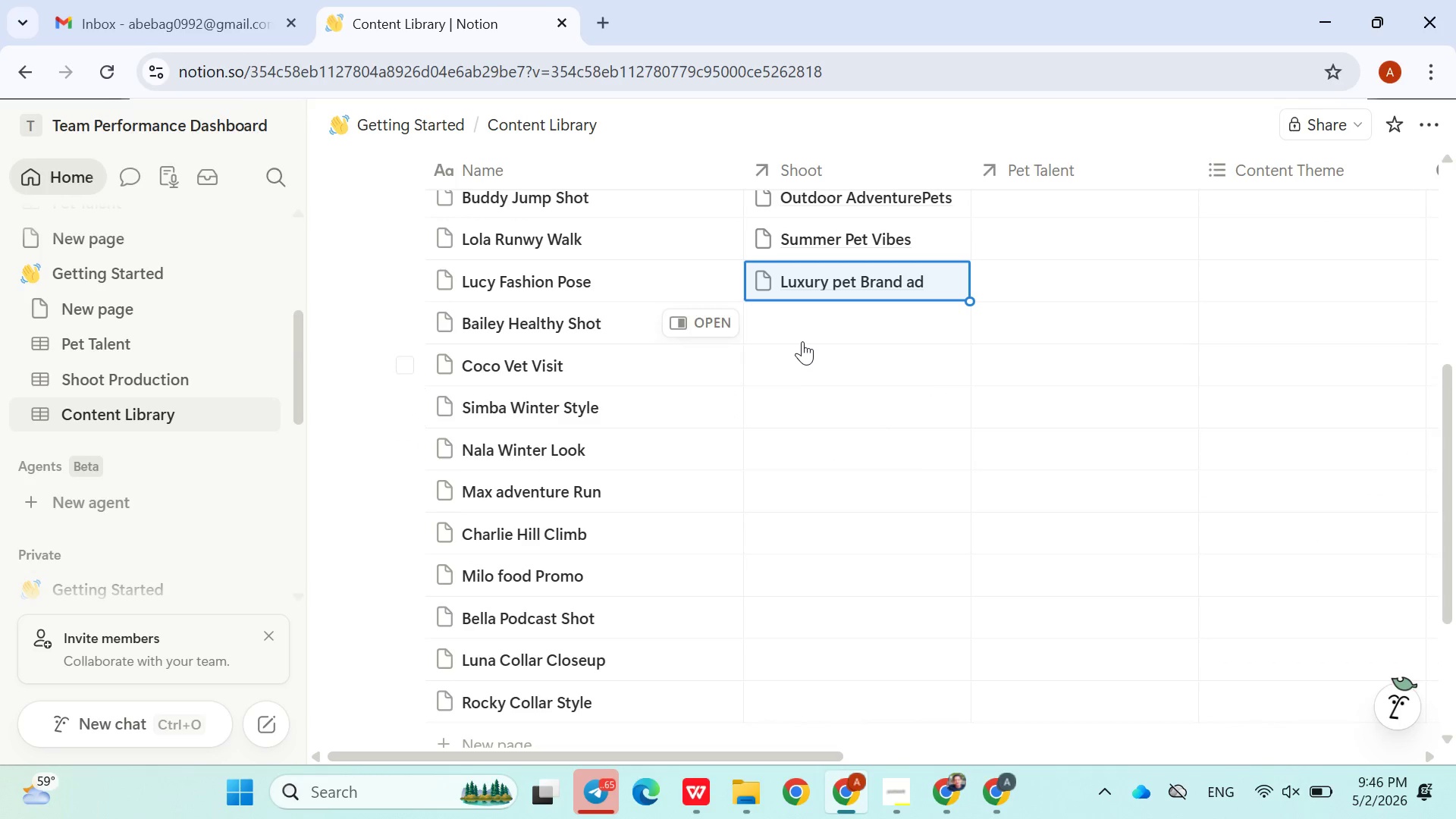 
left_click([802, 339])
 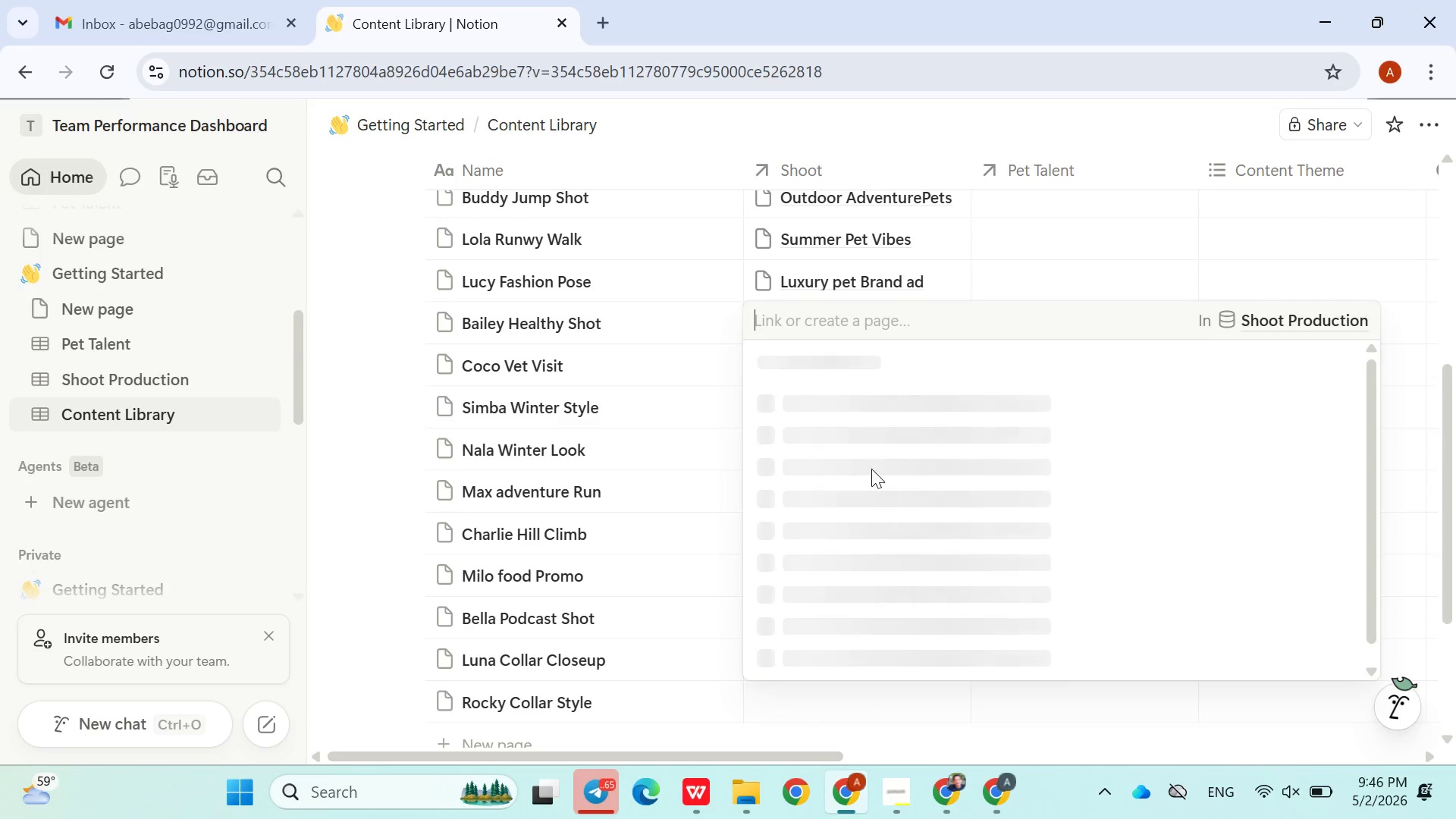 
mouse_move([862, 497])
 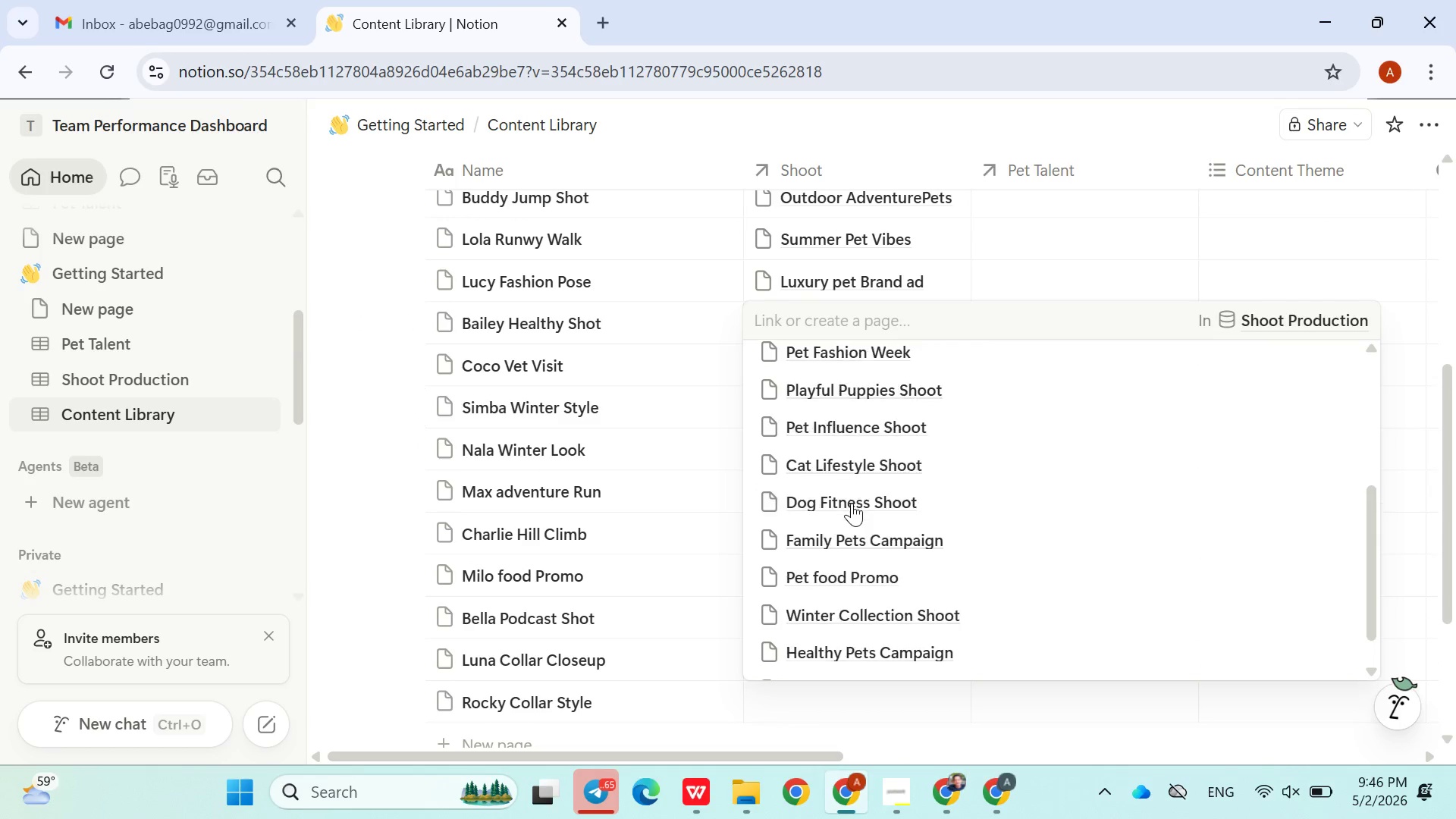 
left_click([852, 503])
 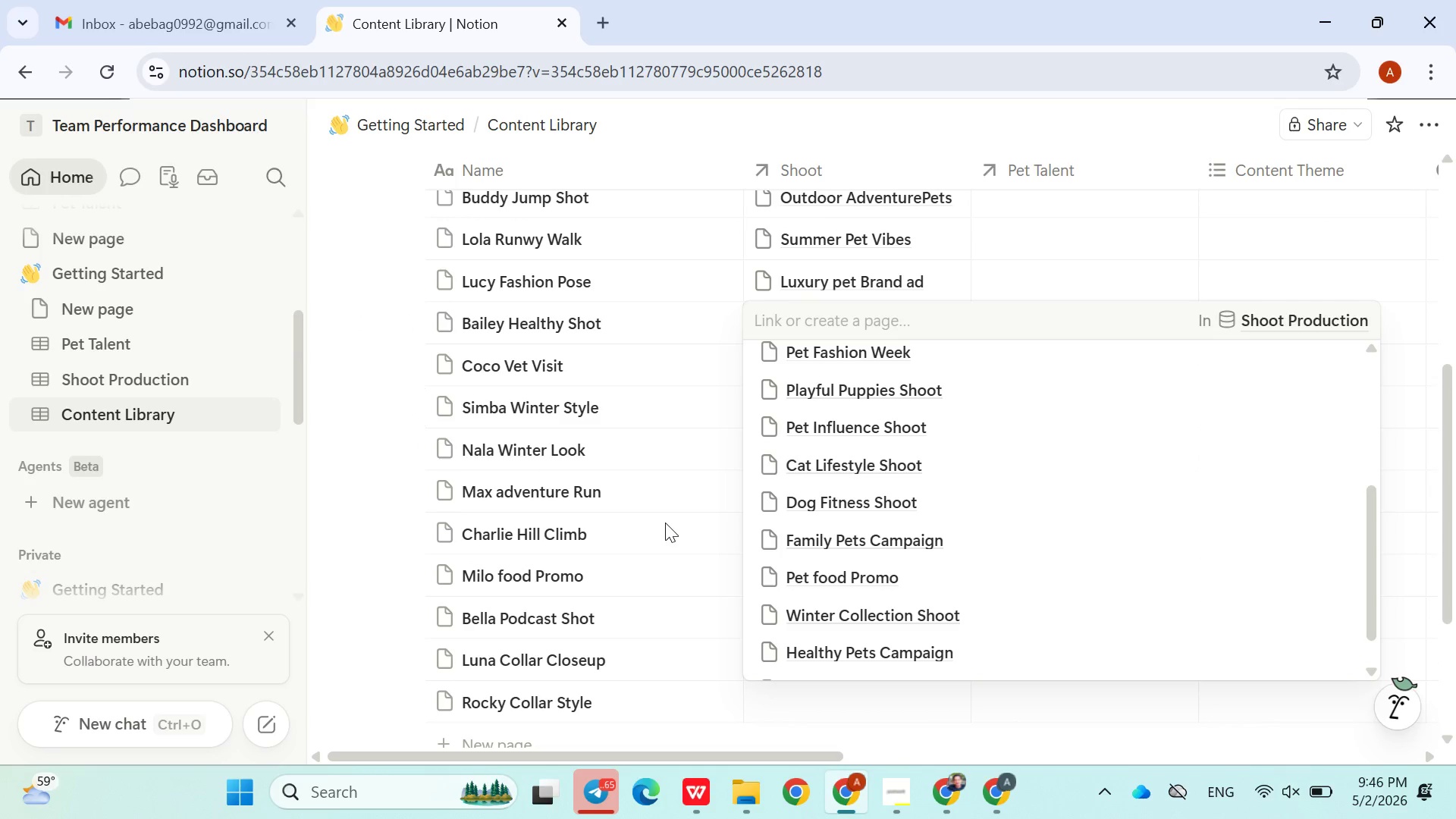 
left_click([665, 522])
 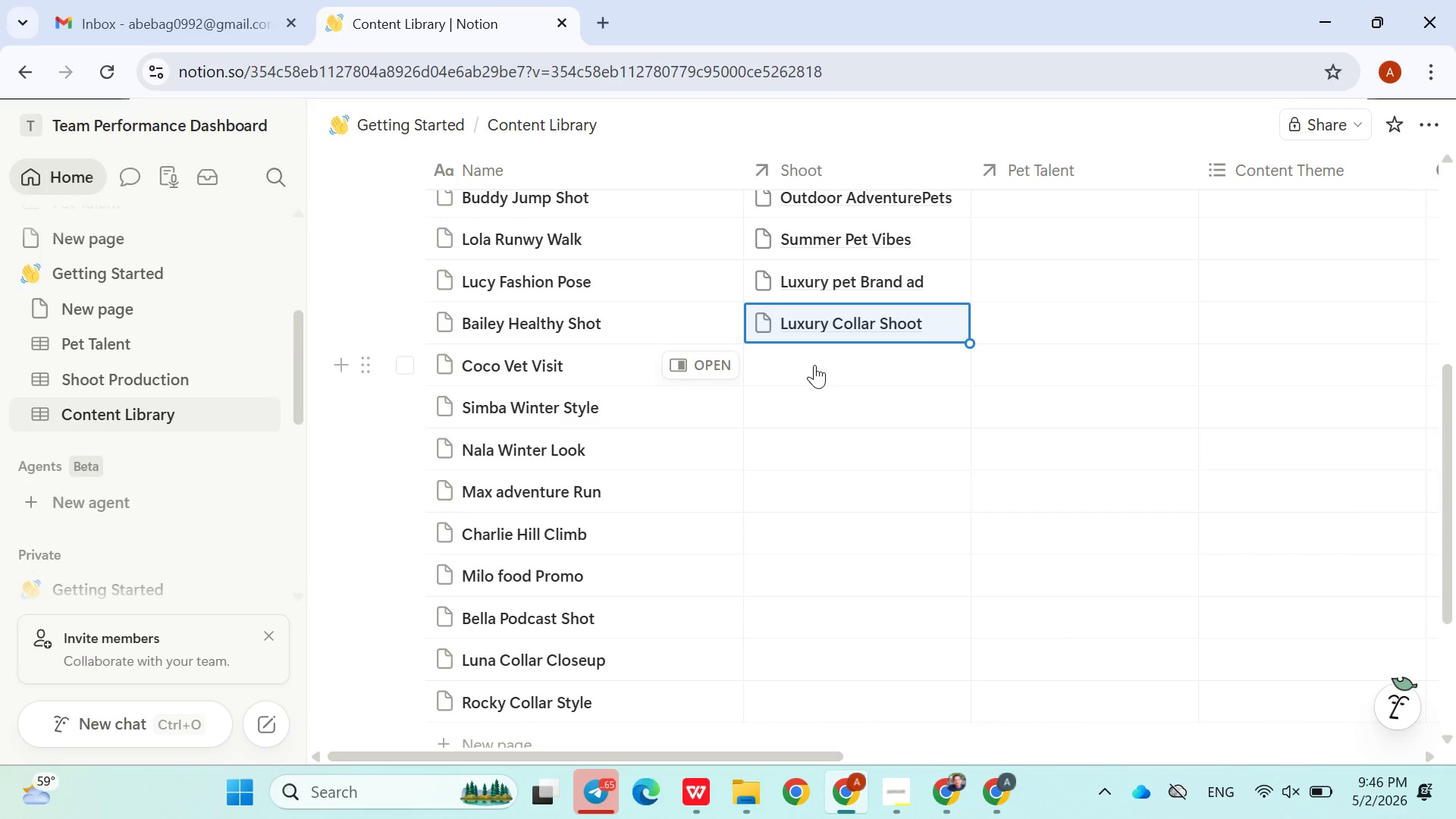 
left_click([814, 365])
 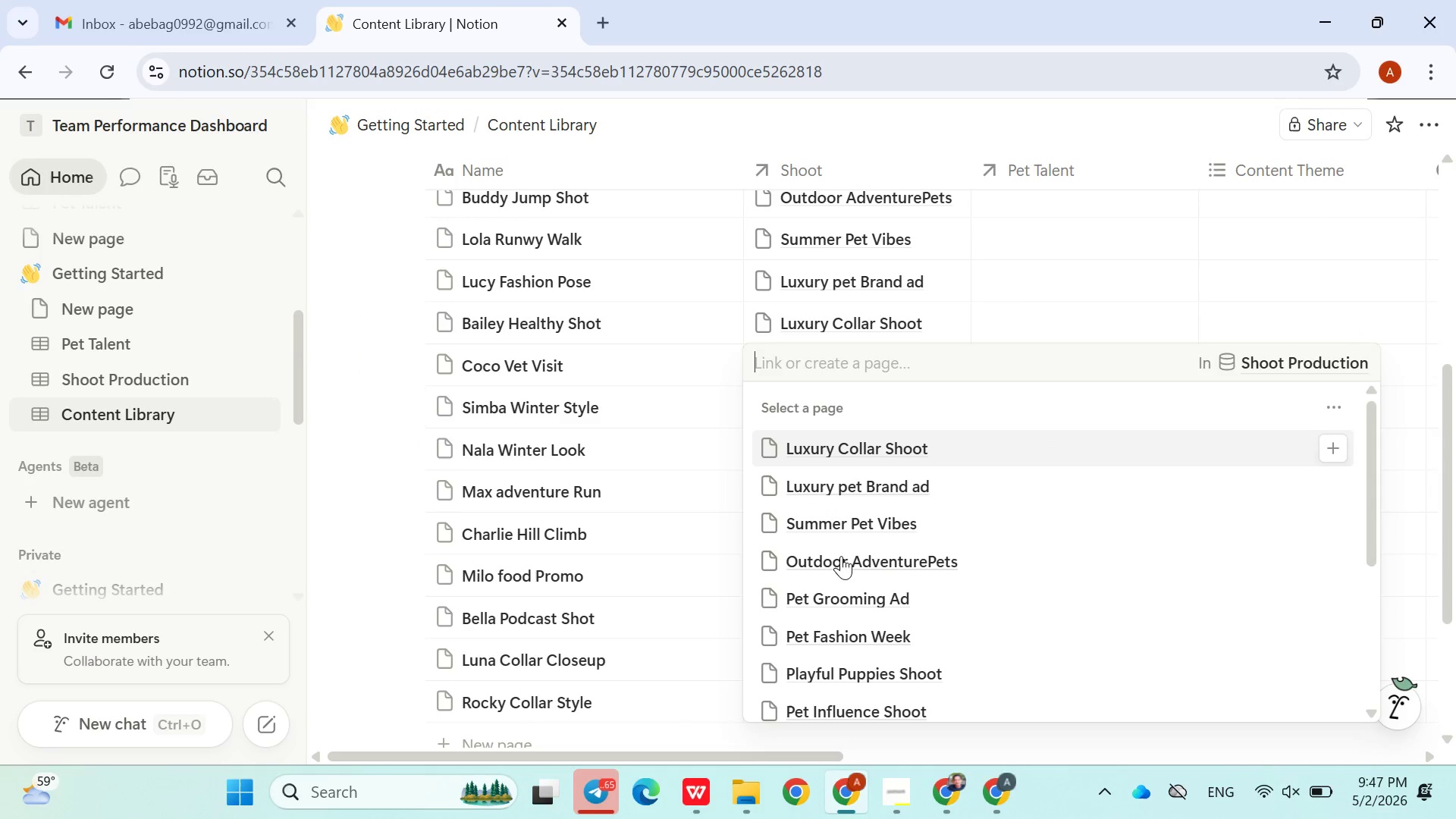 
left_click([839, 558])
 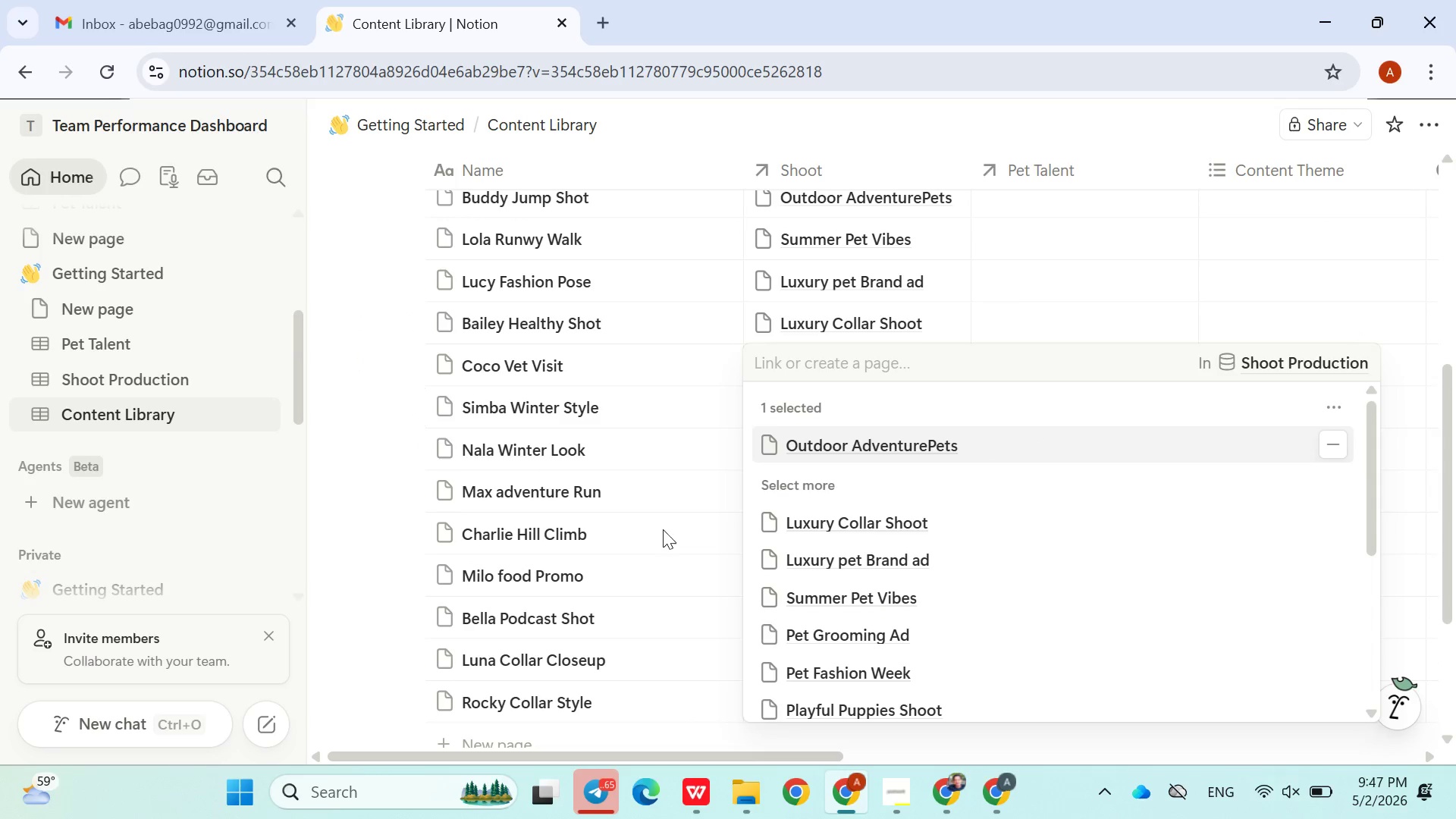 
left_click([666, 529])
 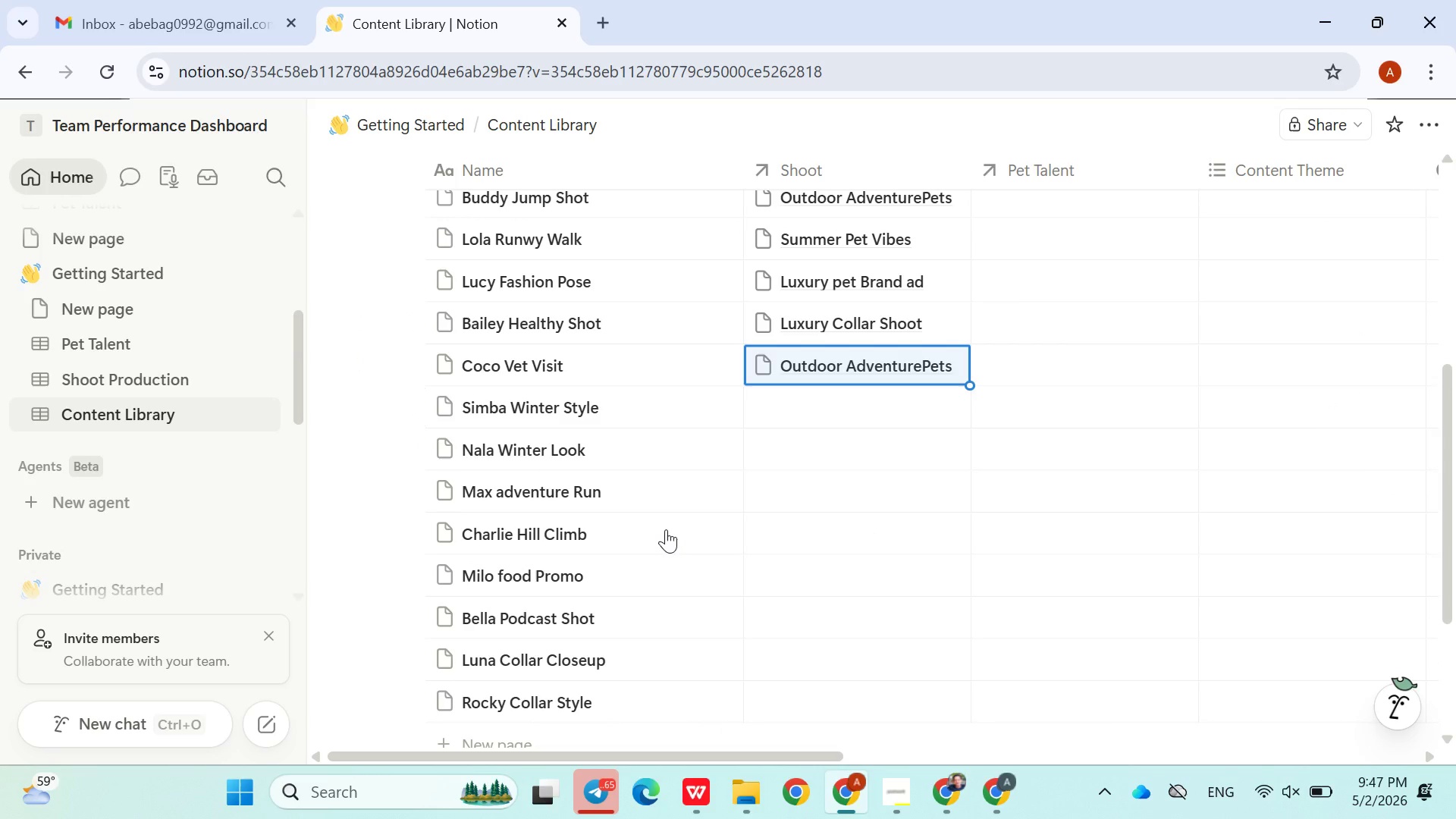 
wait(10.83)
 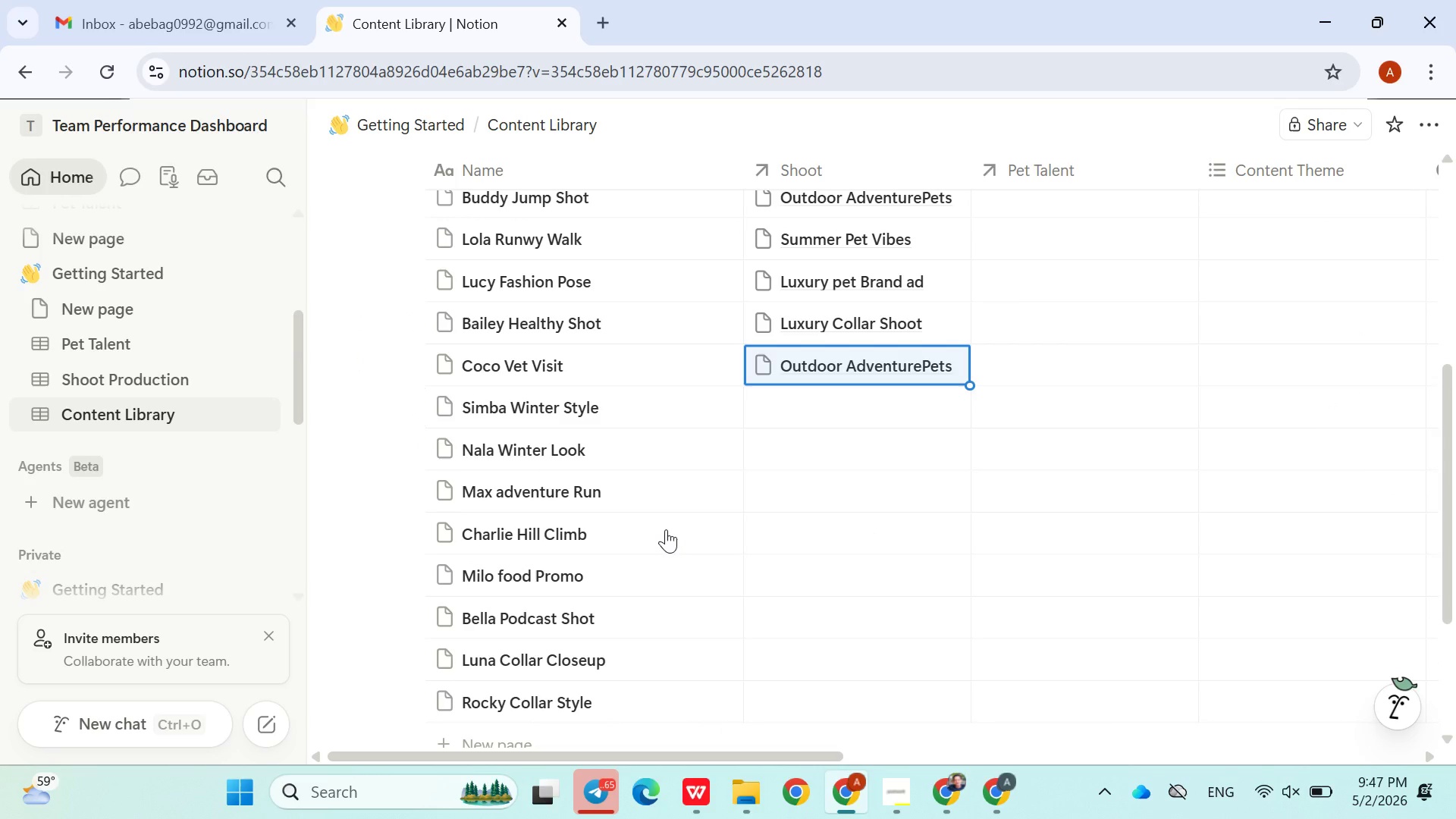 
left_click([805, 419])
 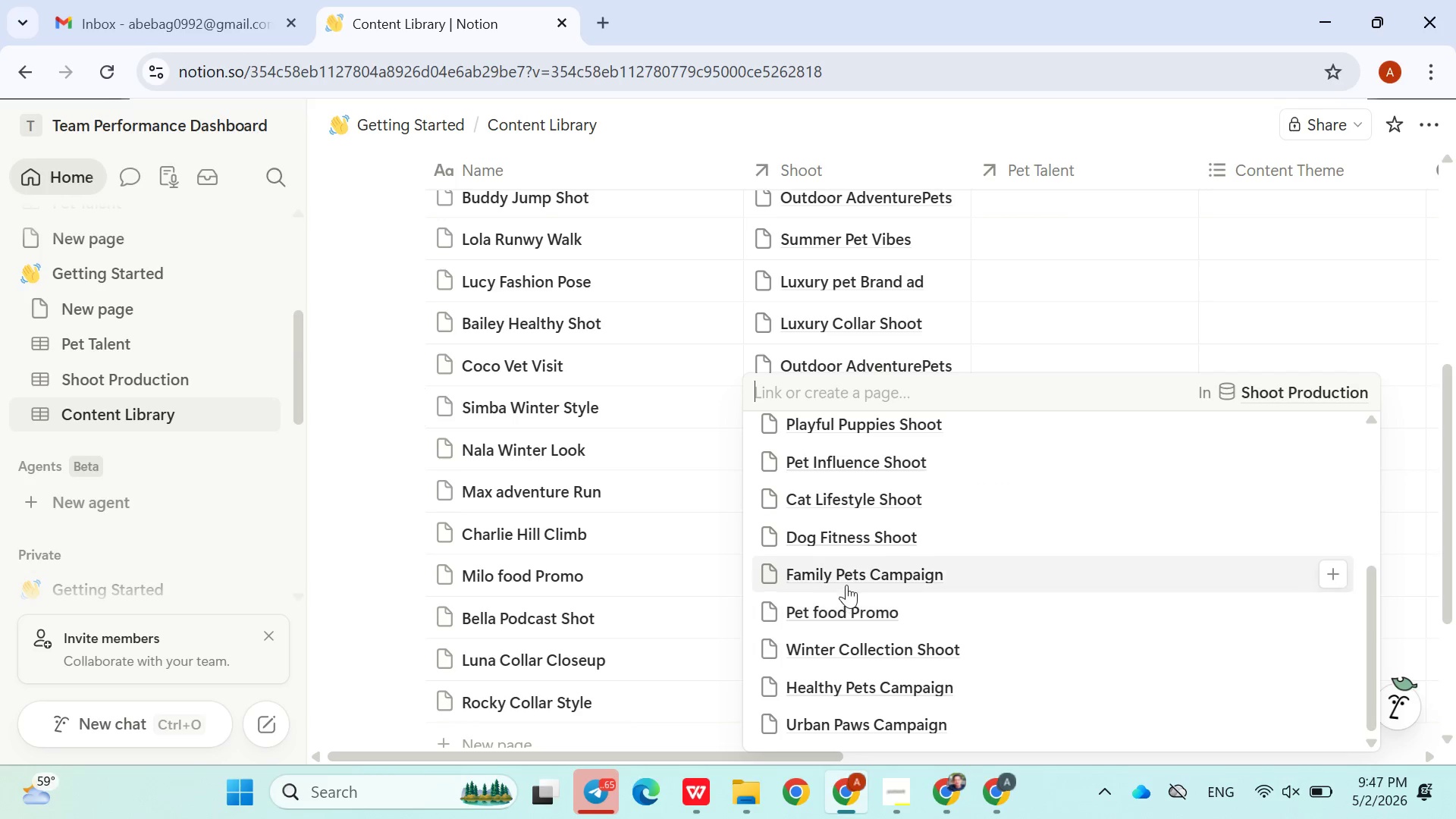 
left_click([848, 582])
 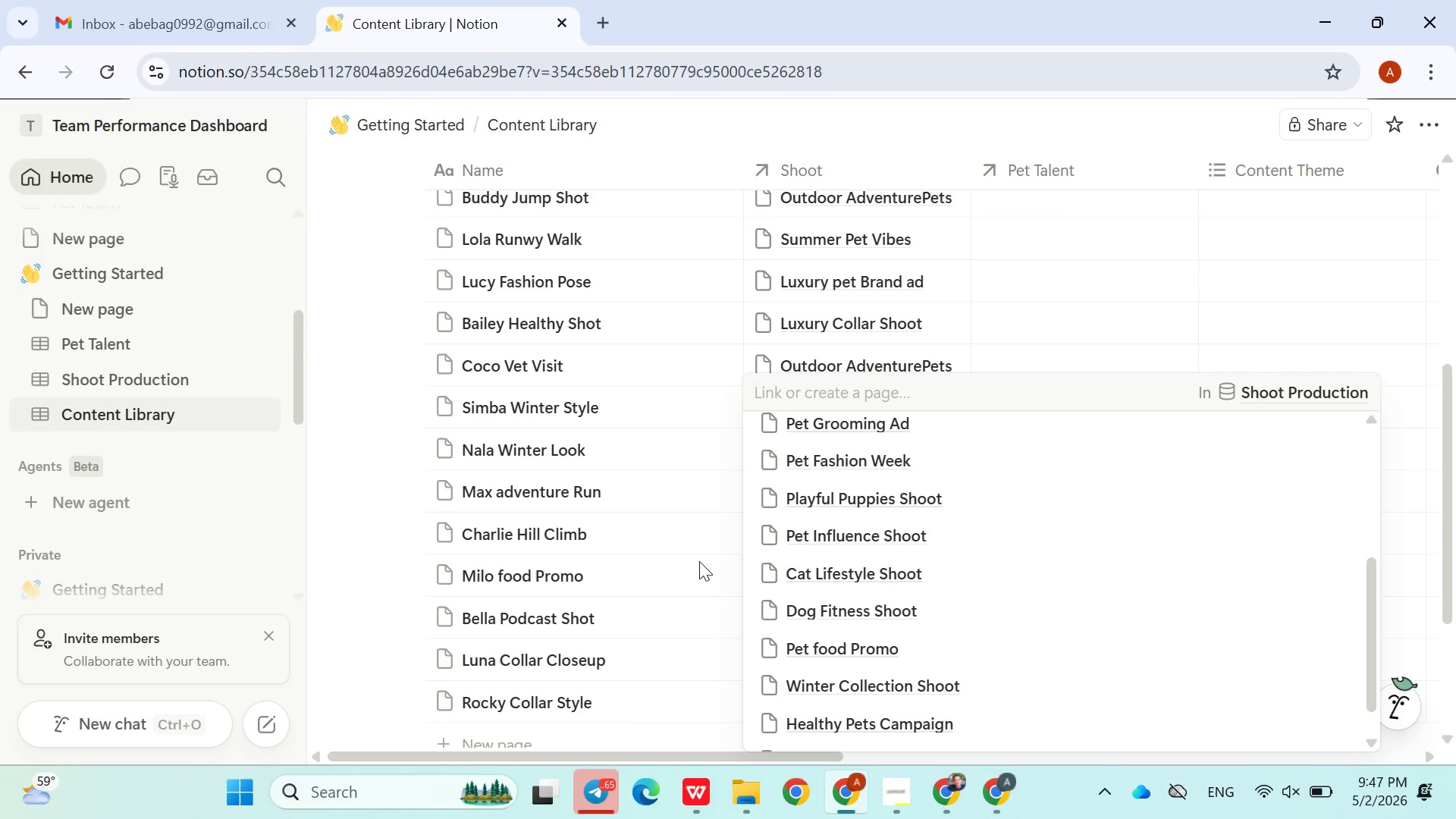 
left_click([699, 561])
 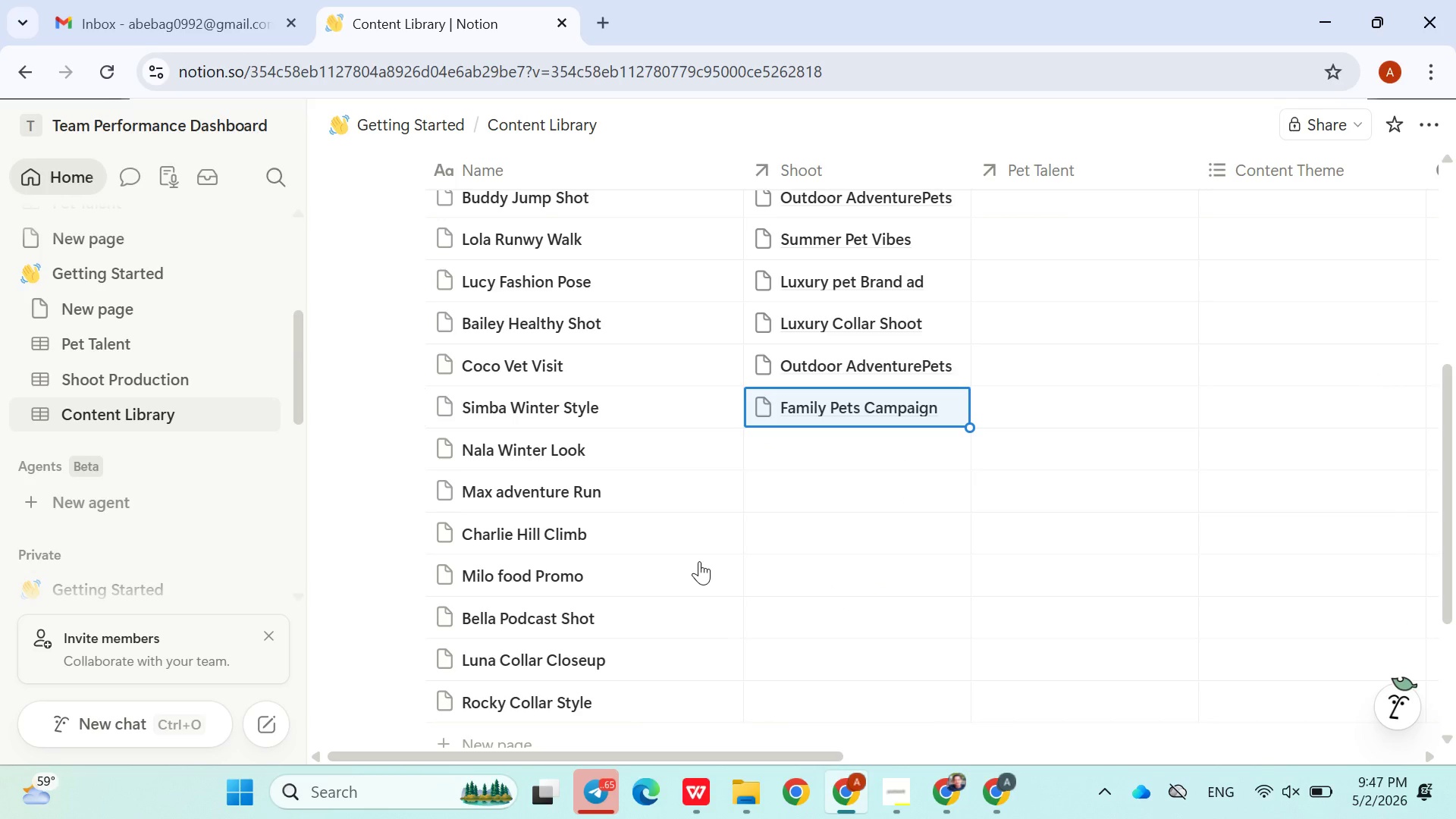 
wait(9.48)
 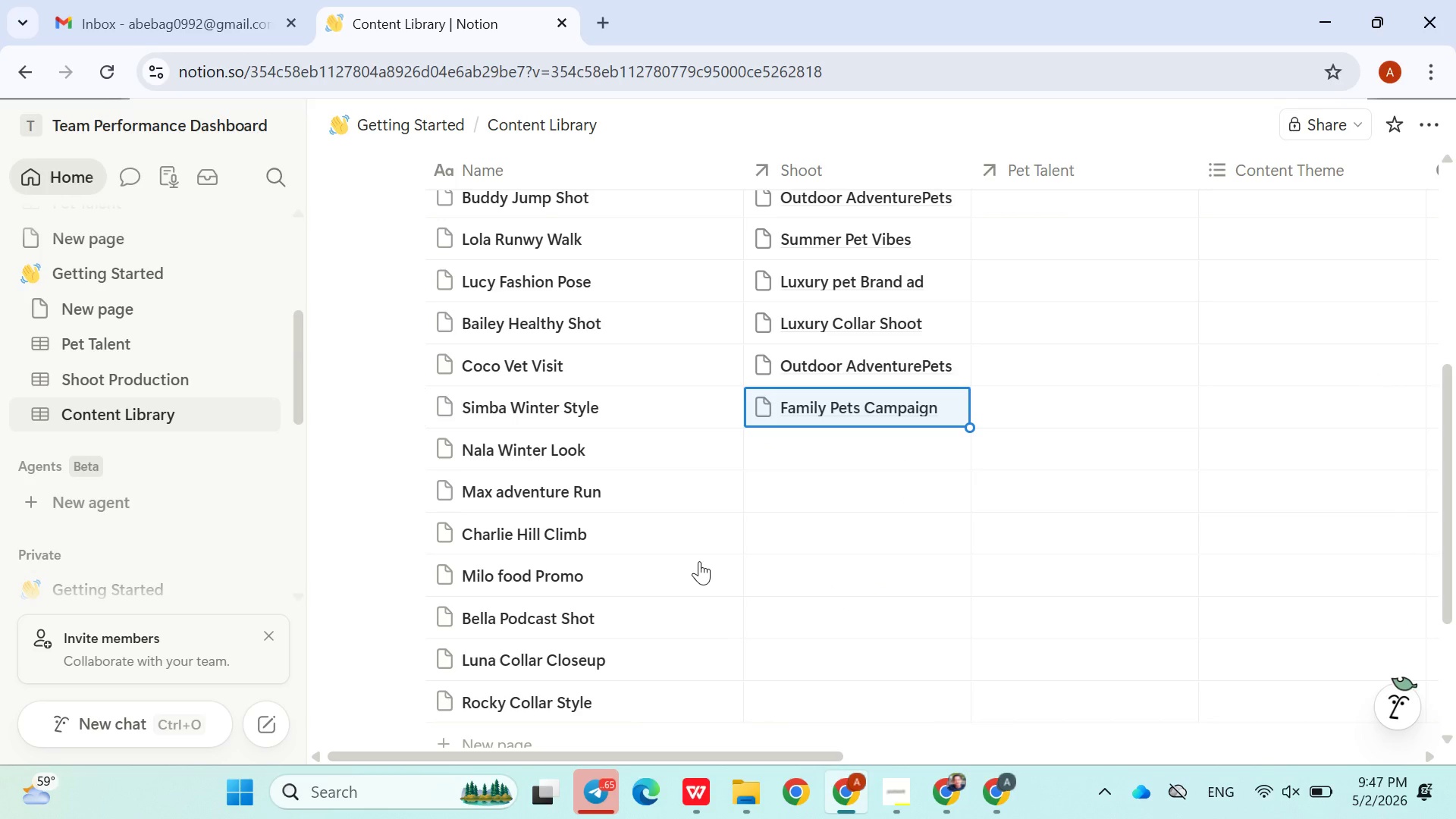 
left_click([840, 452])
 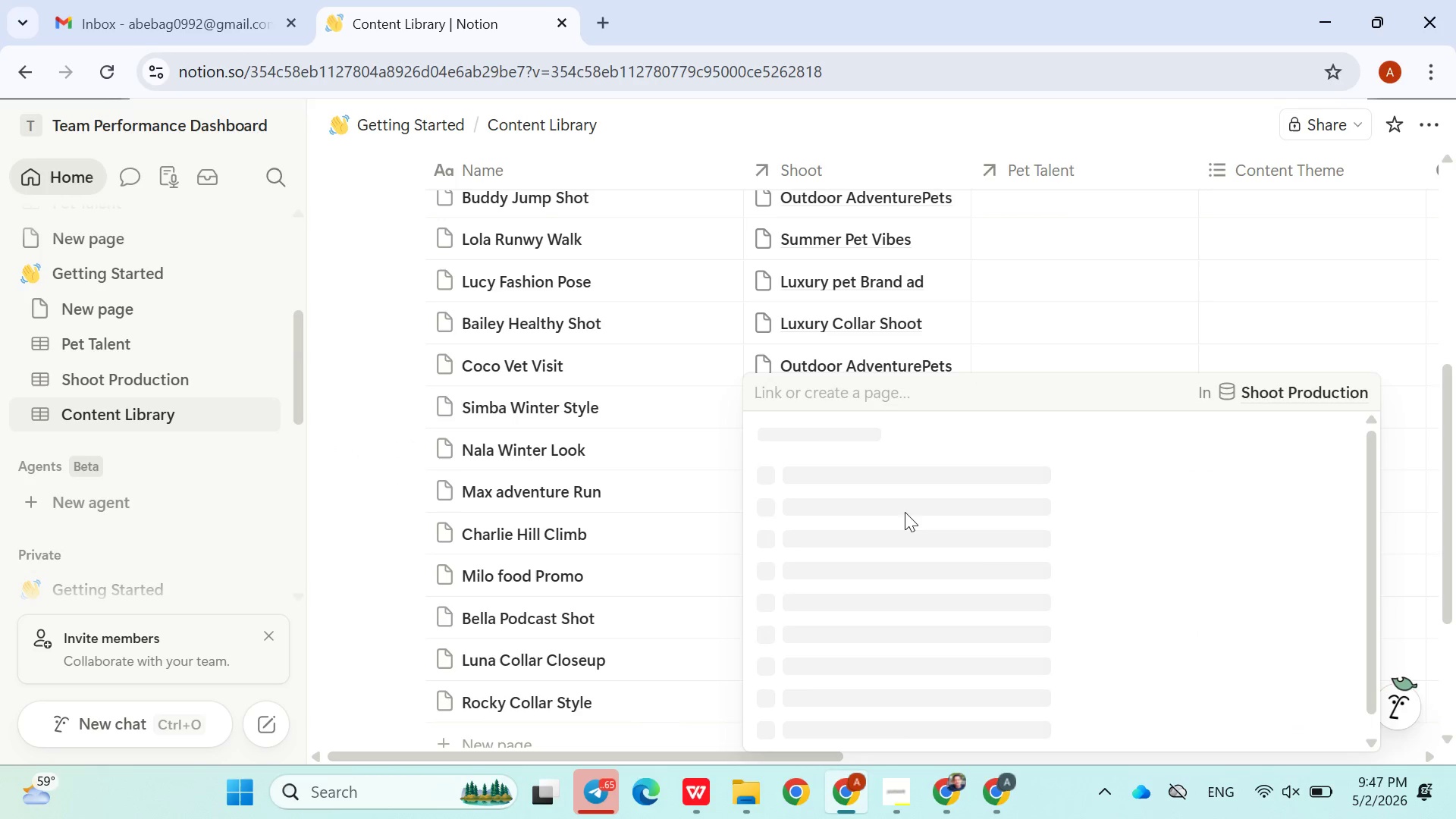 
mouse_move([954, 581])
 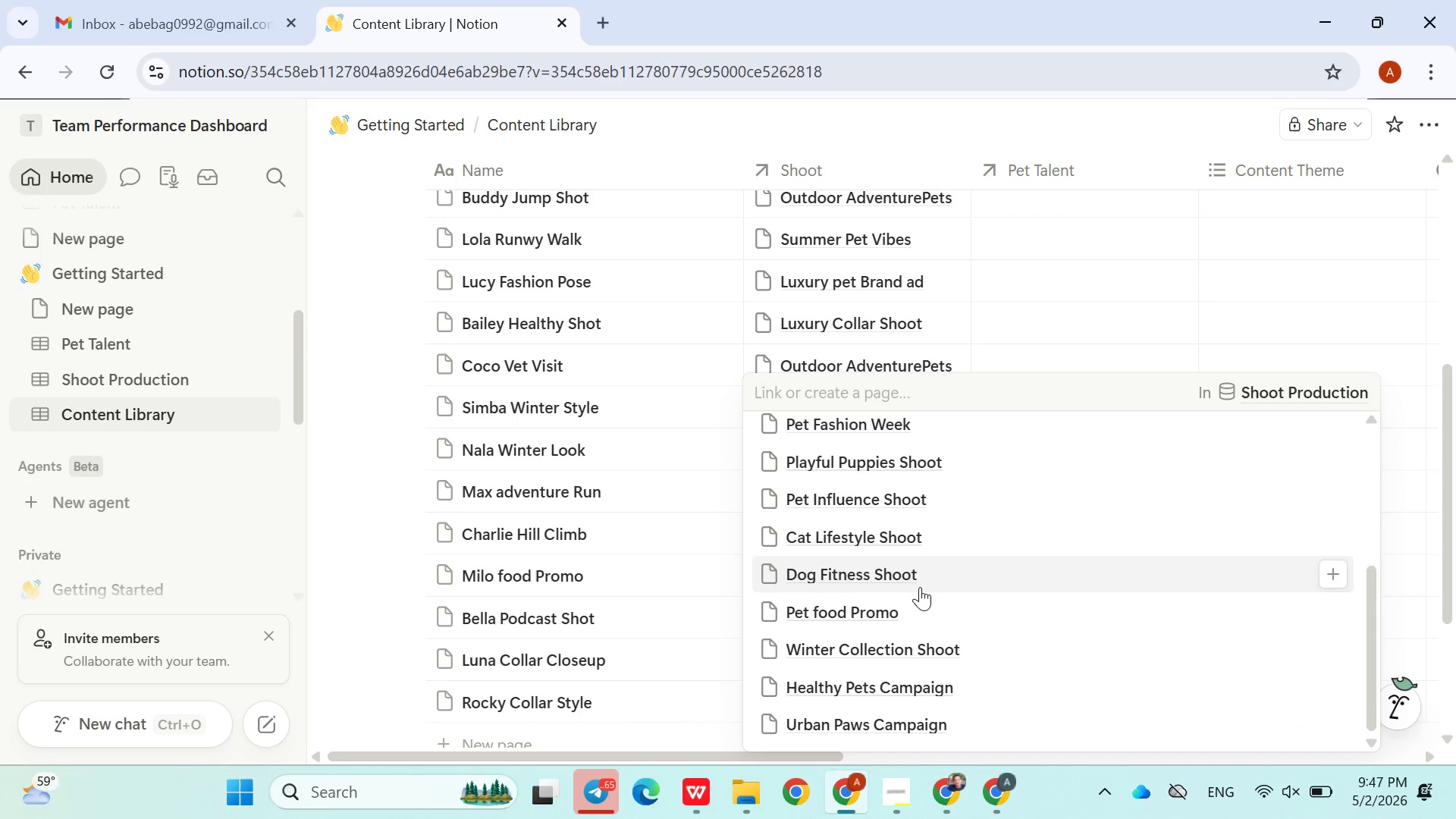 
left_click([920, 587])
 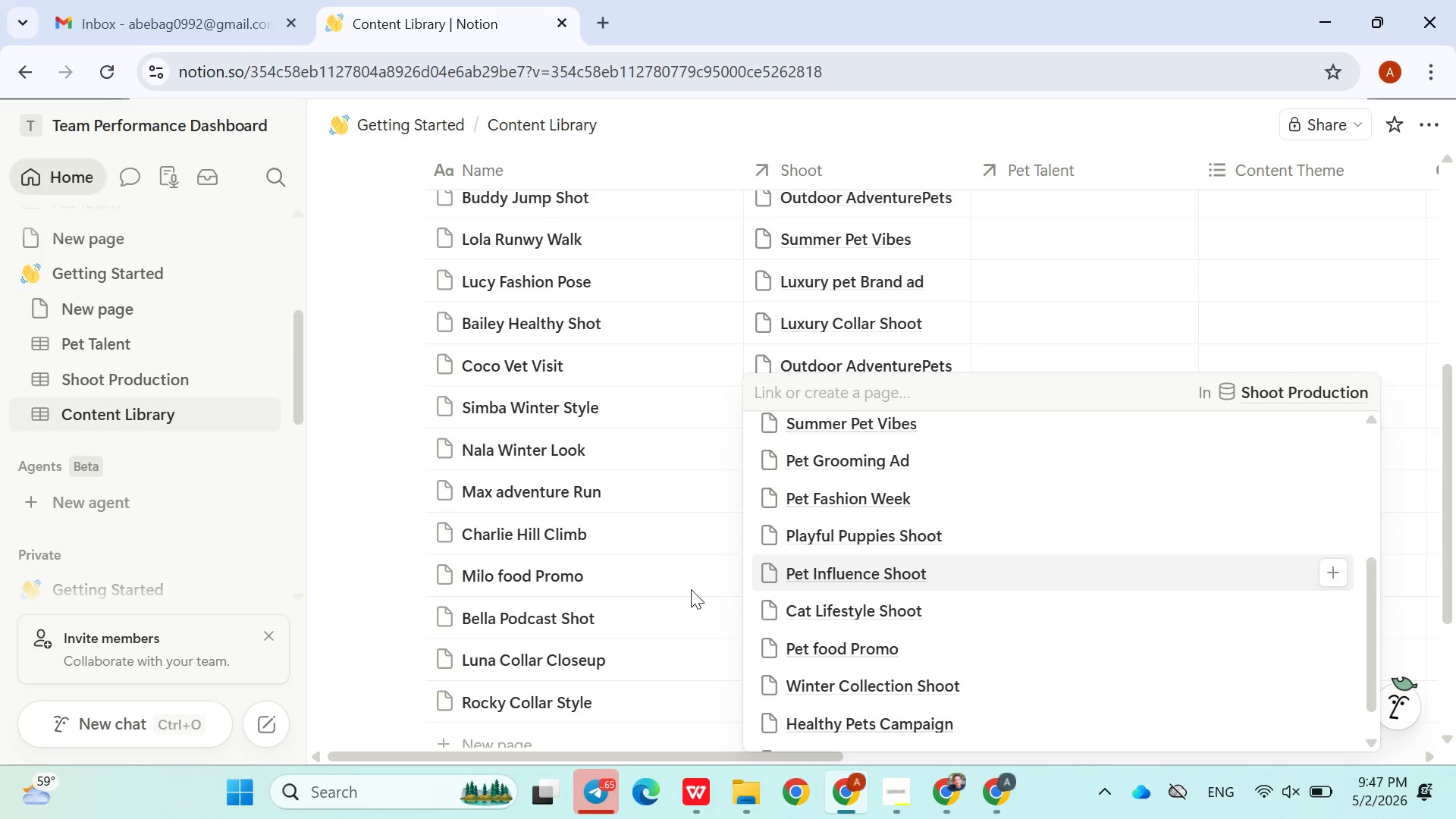 
left_click([691, 589])
 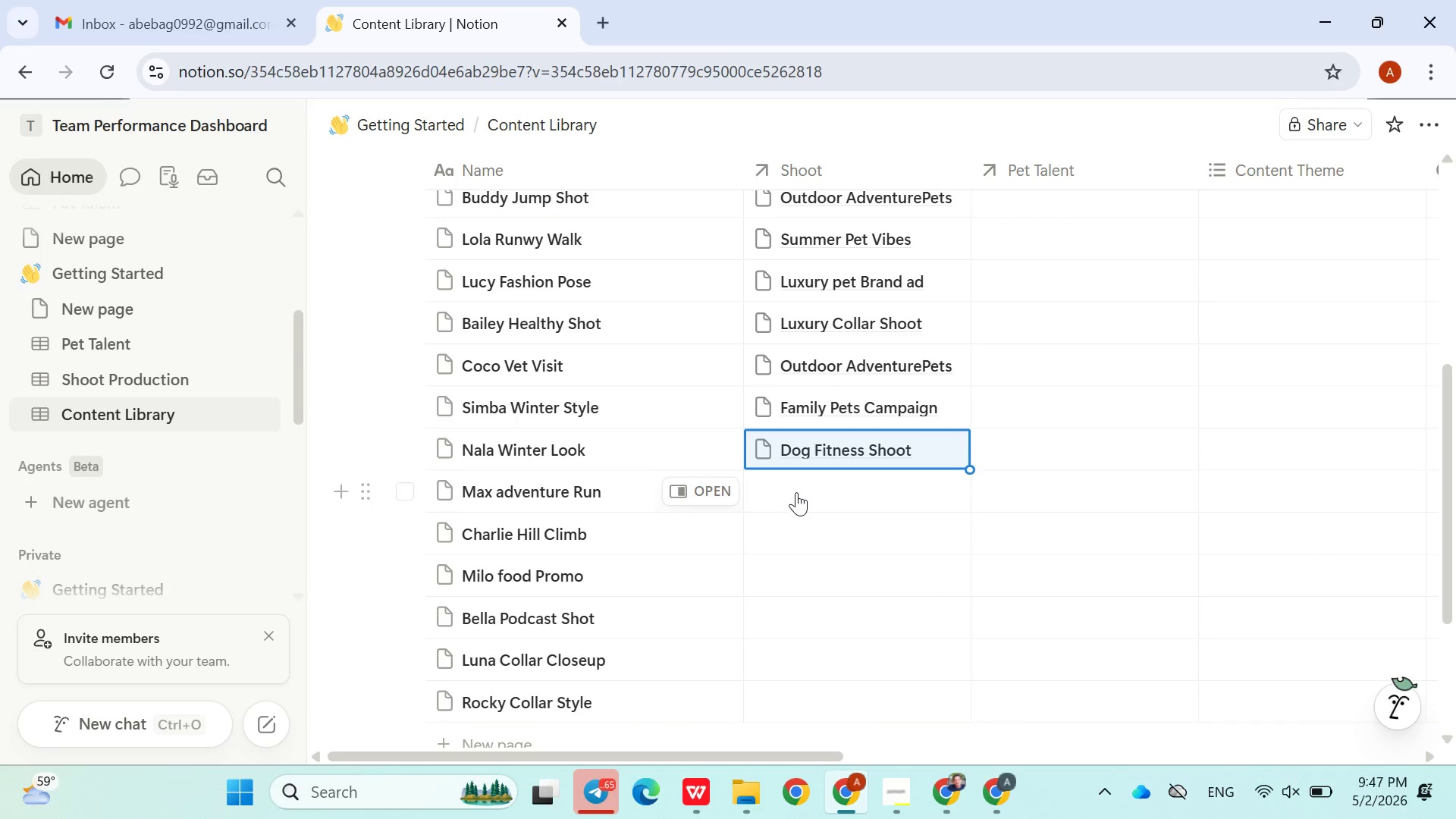 
left_click([796, 492])
 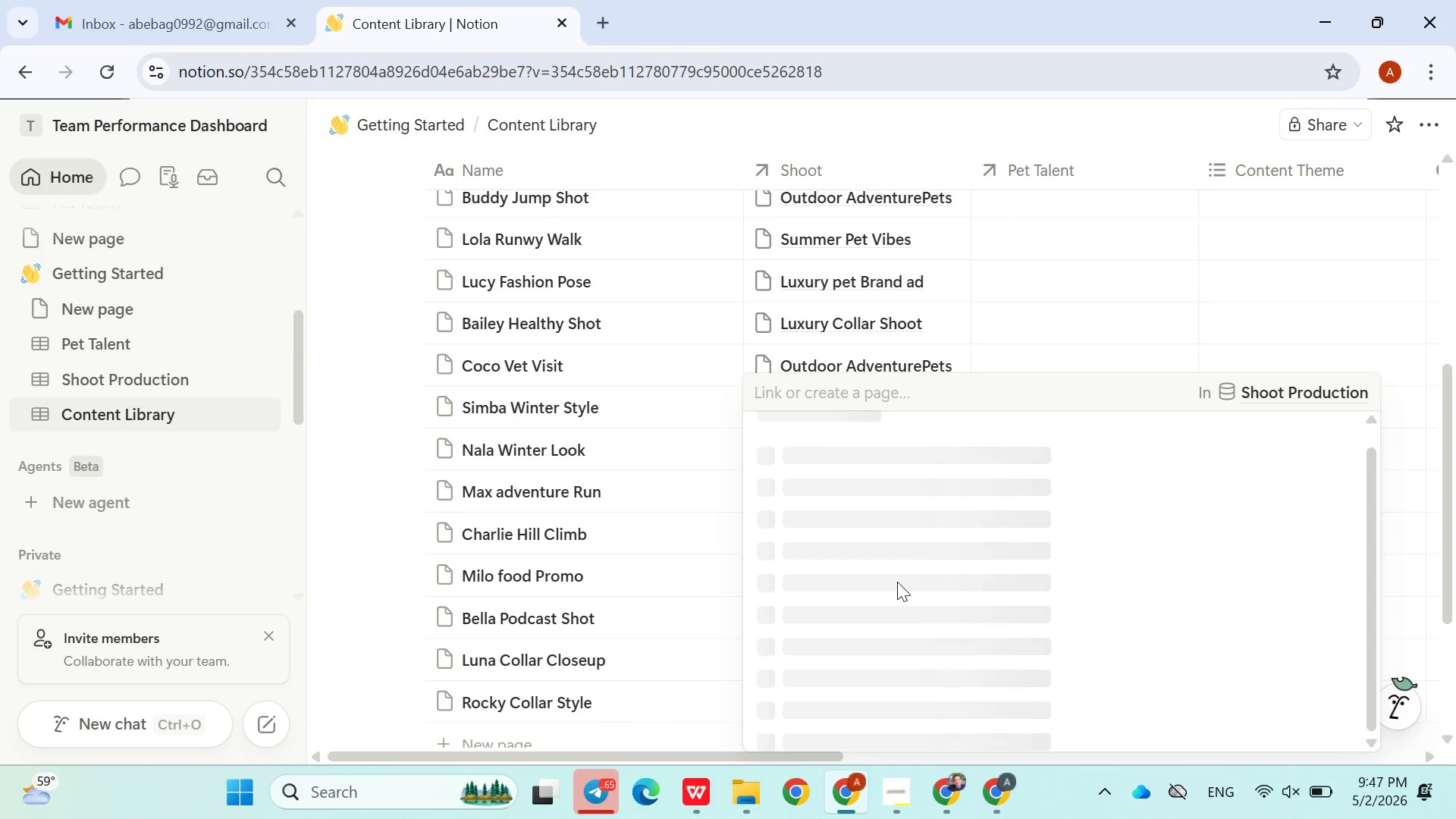 
mouse_move([849, 618])
 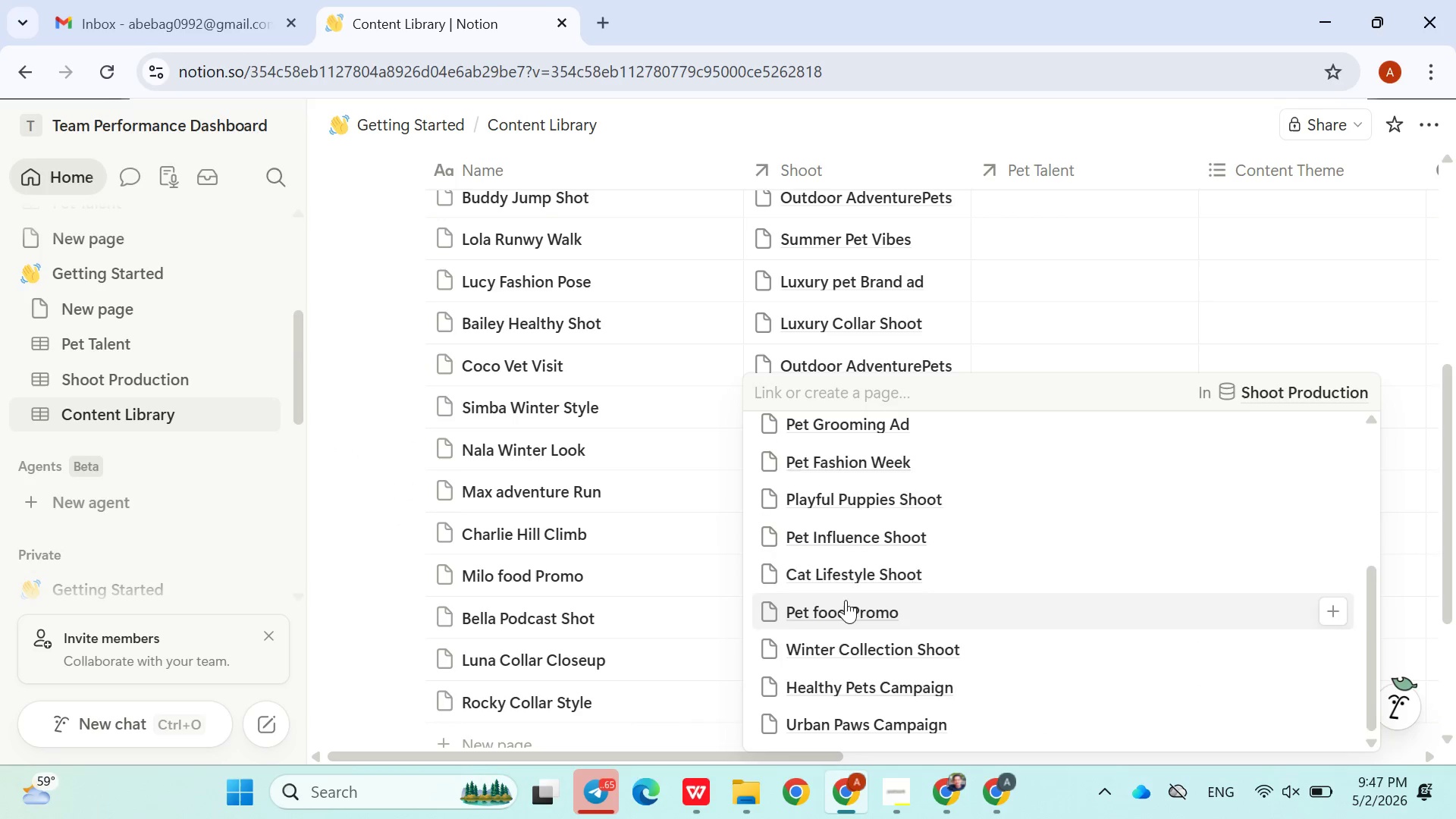 
left_click([846, 600])
 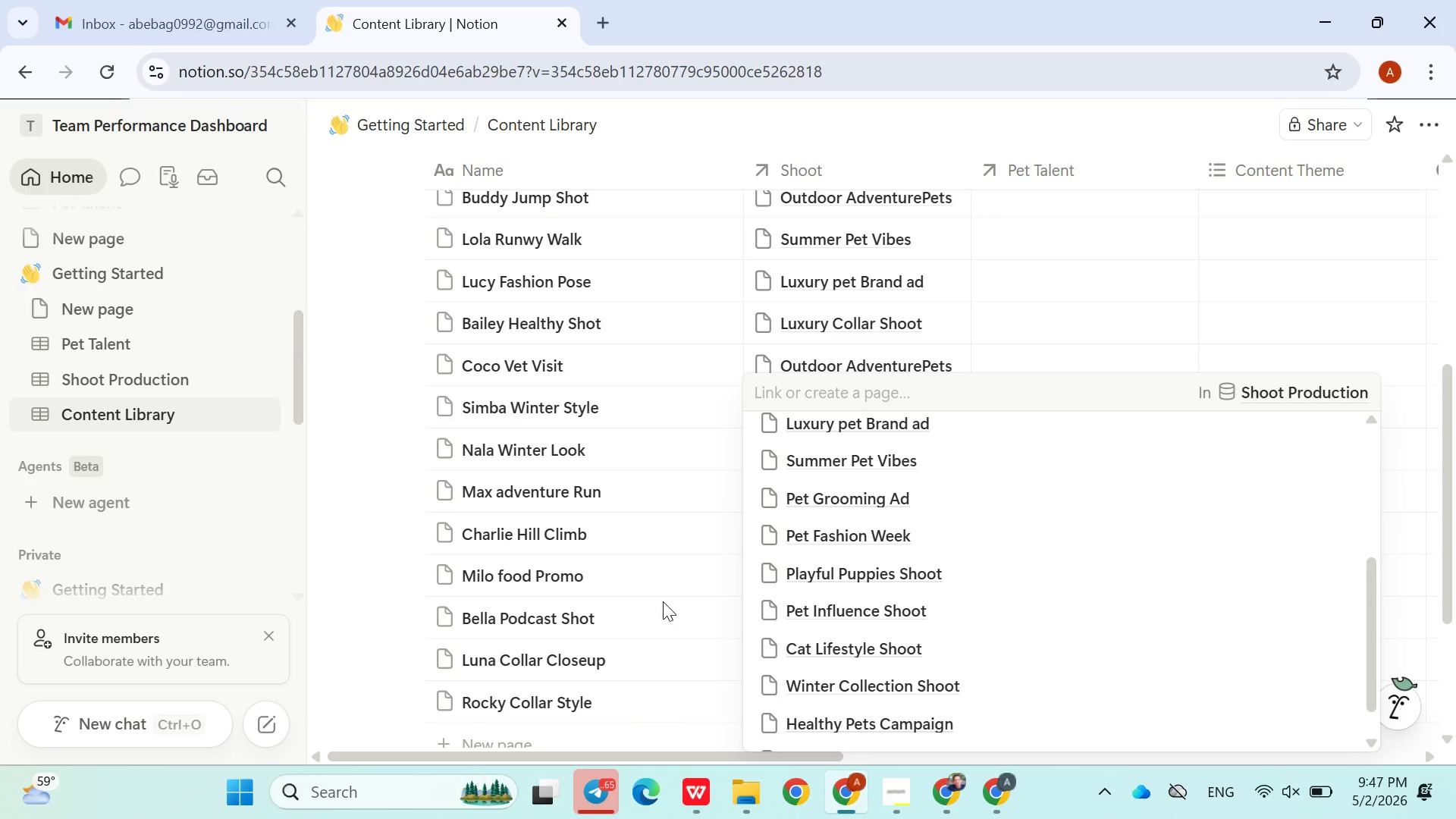 
left_click([663, 601])
 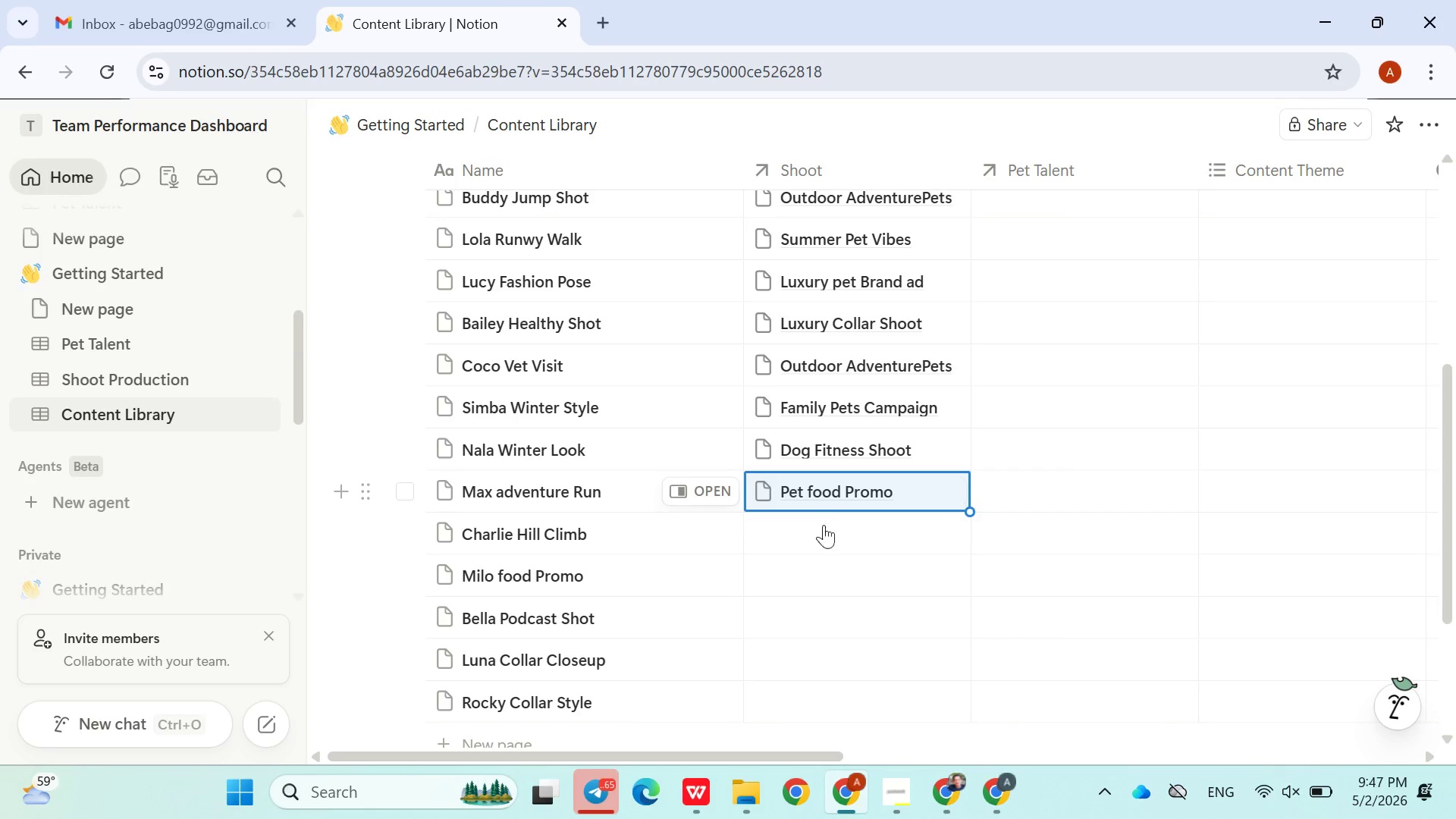 
left_click([824, 534])
 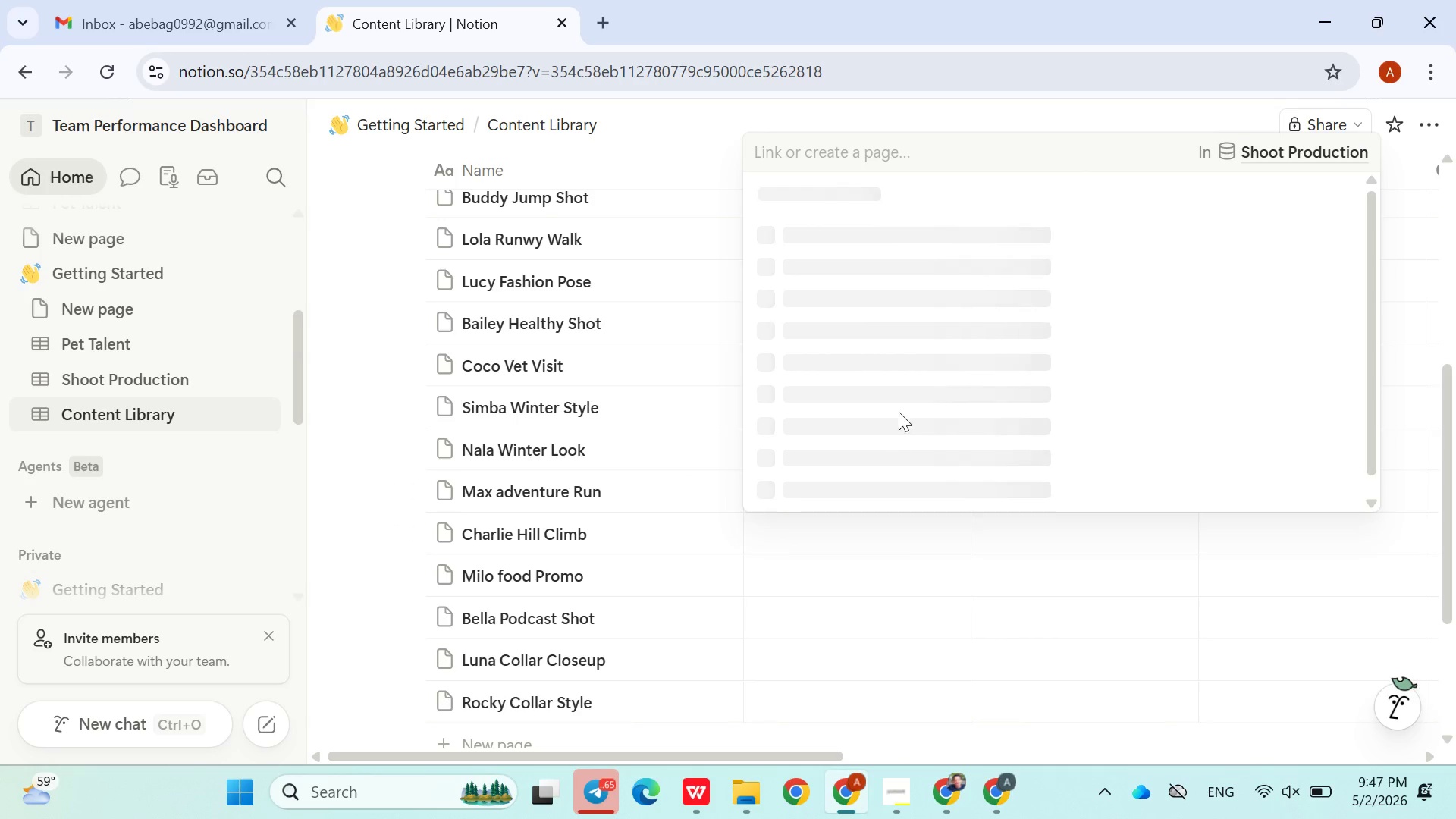 
mouse_move([911, 367])
 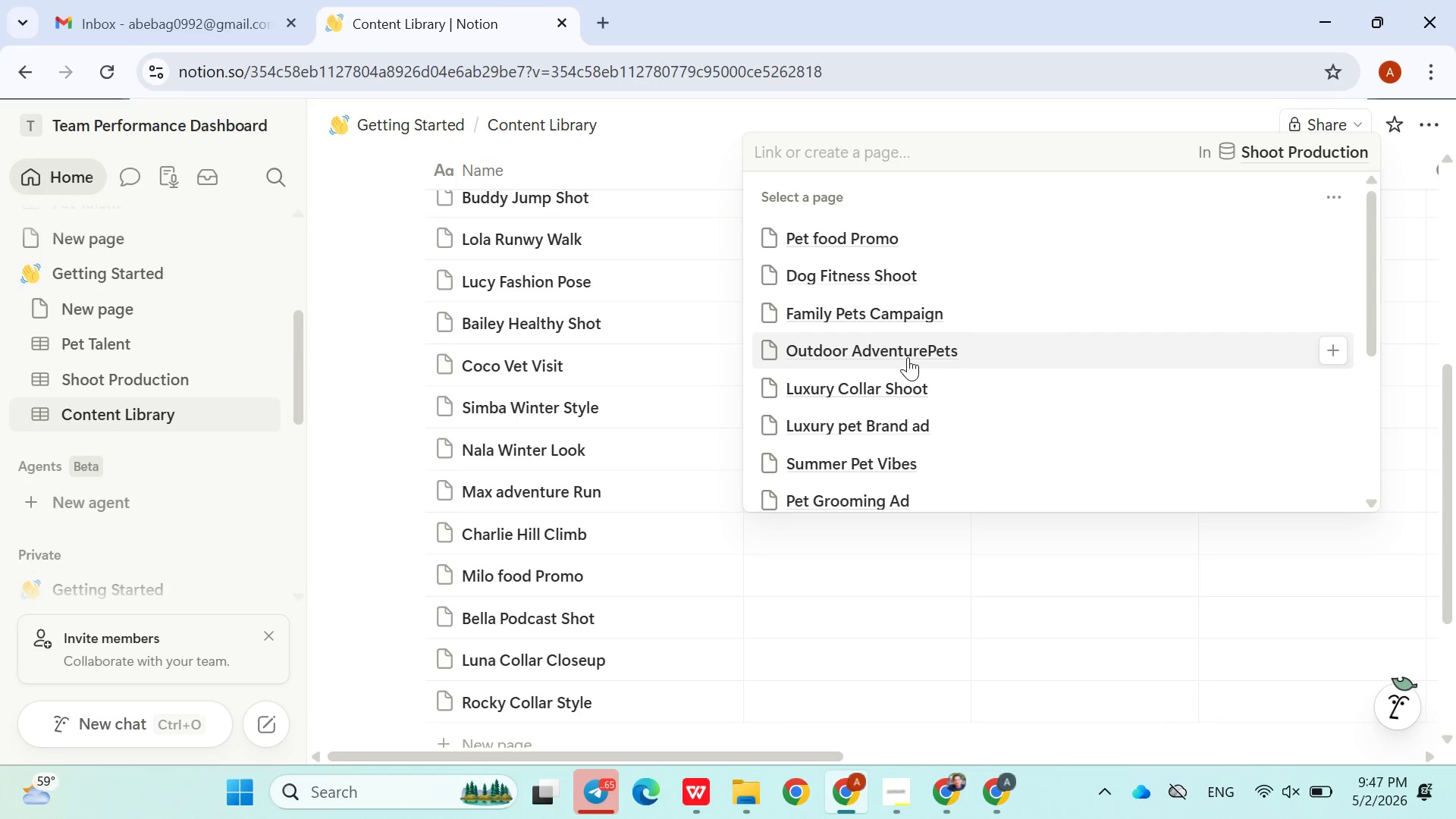 
left_click([908, 357])
 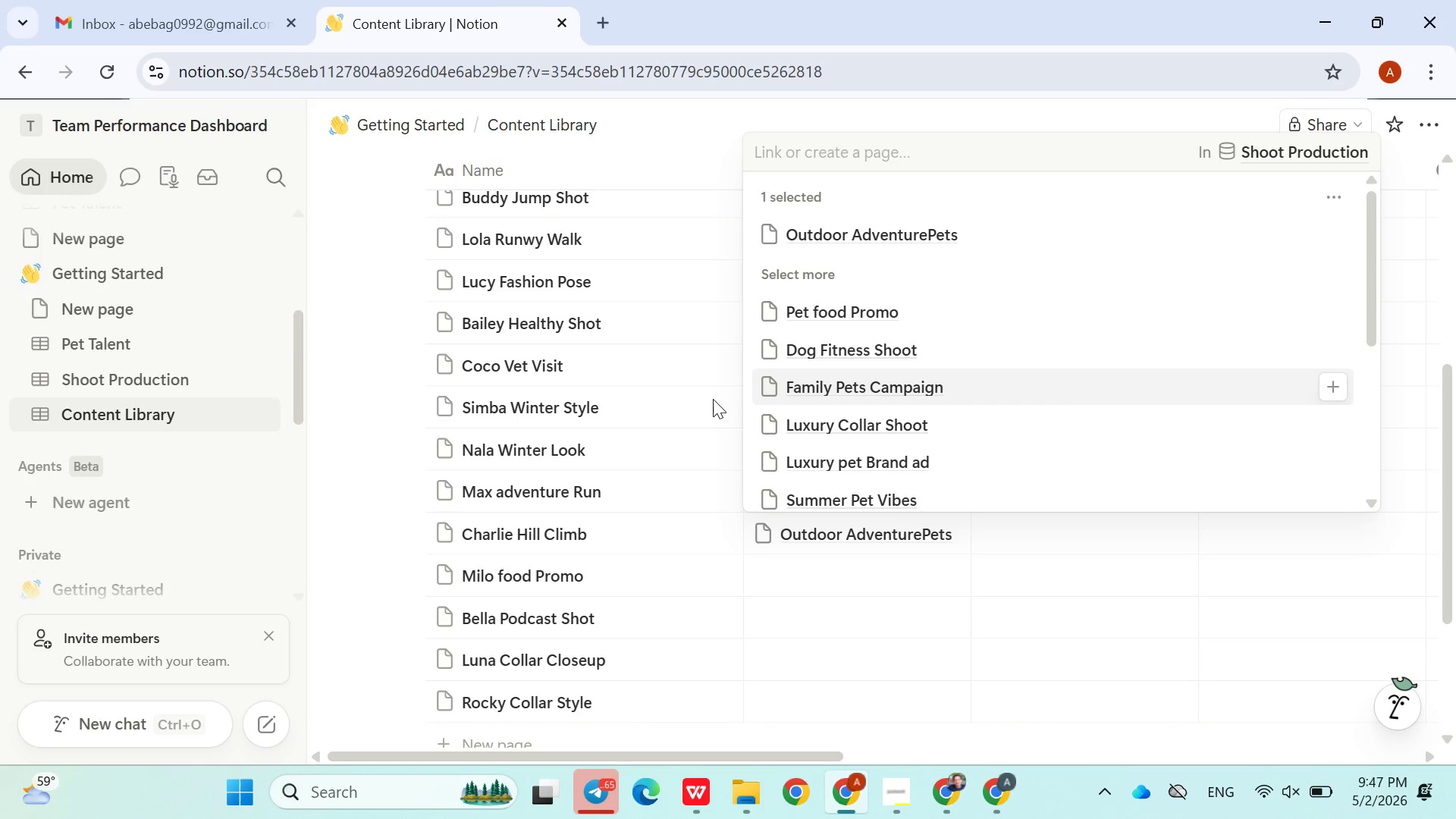 
left_click([713, 399])
 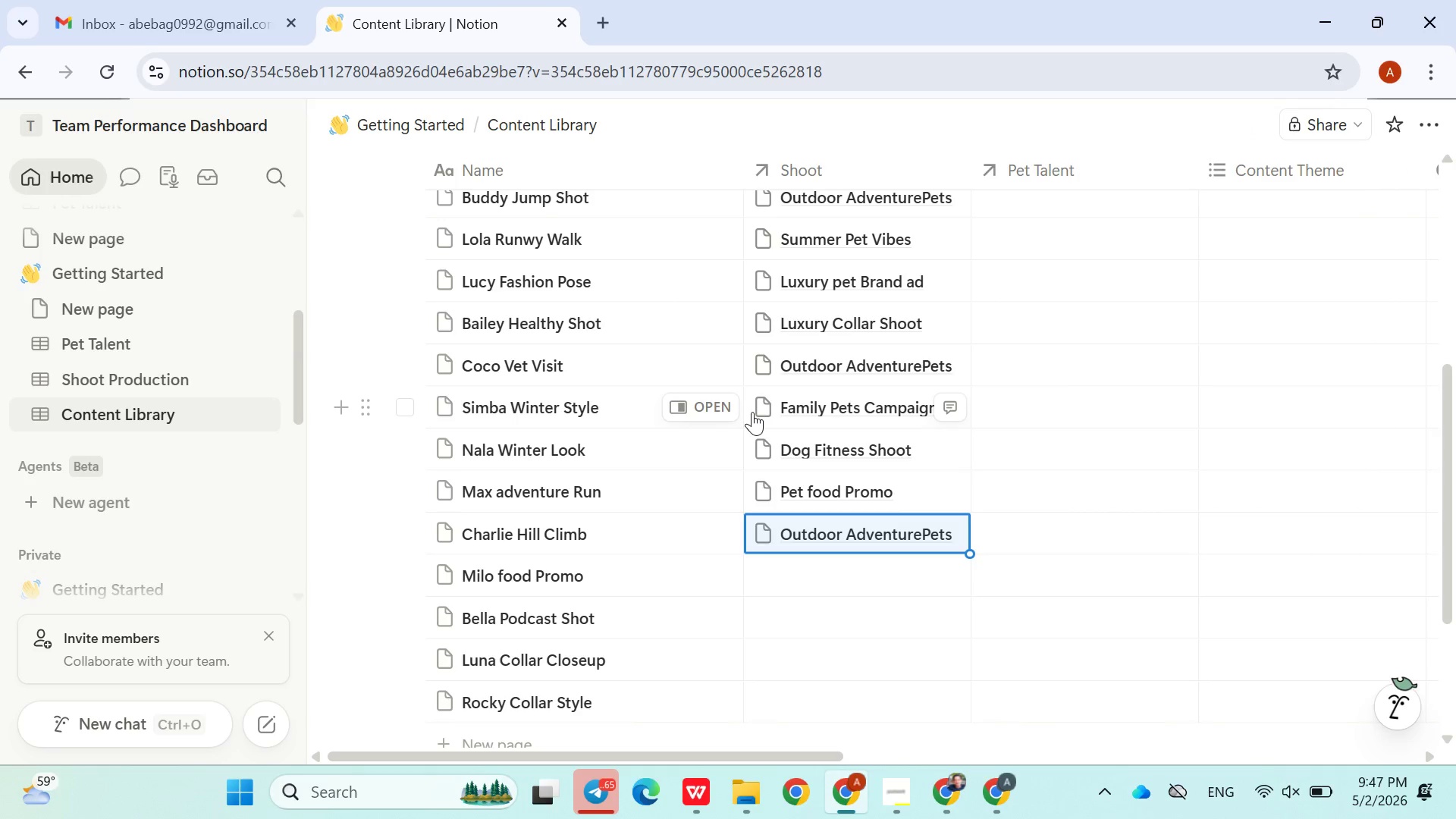 
wait(7.28)
 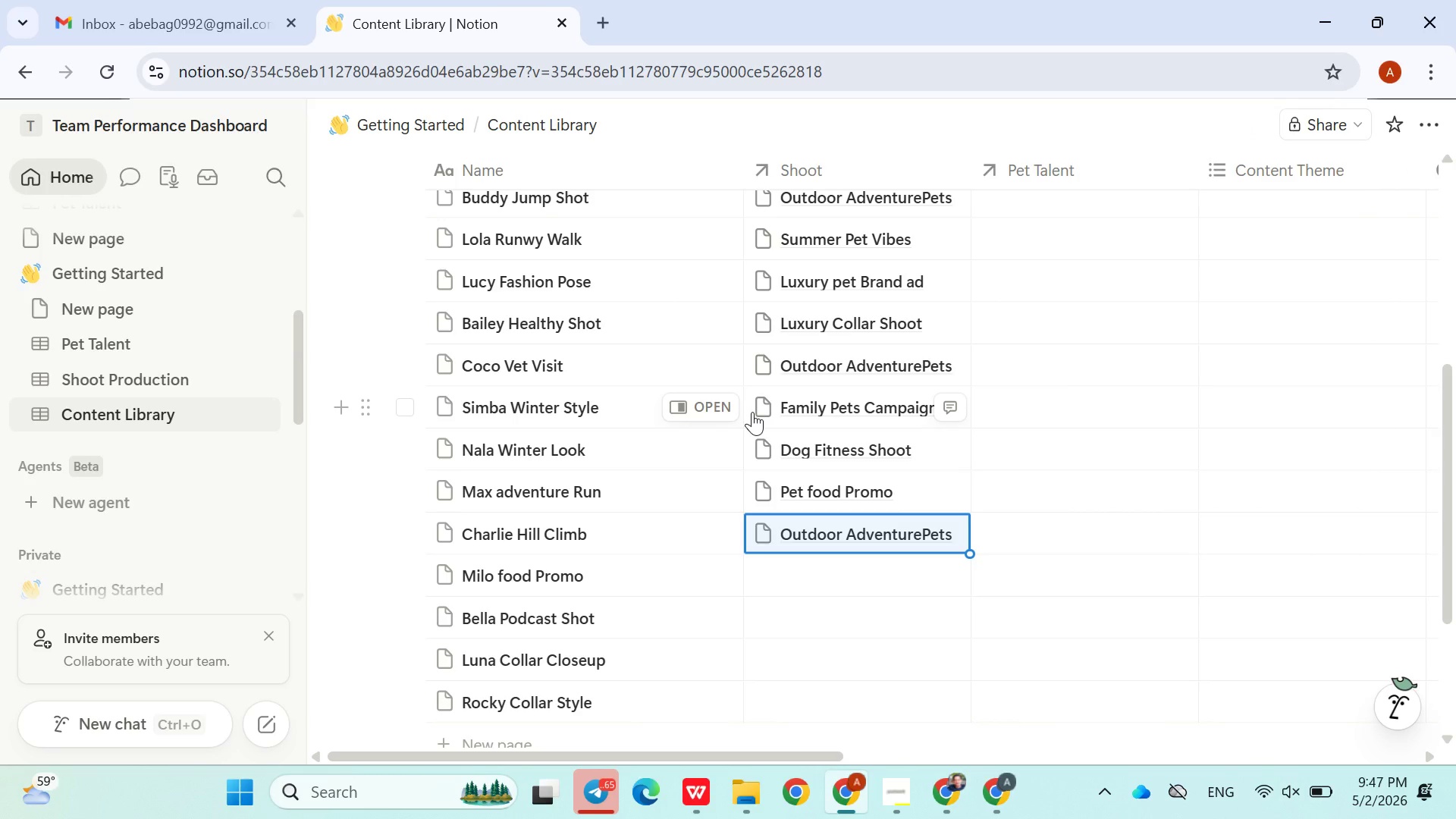 
left_click([808, 579])
 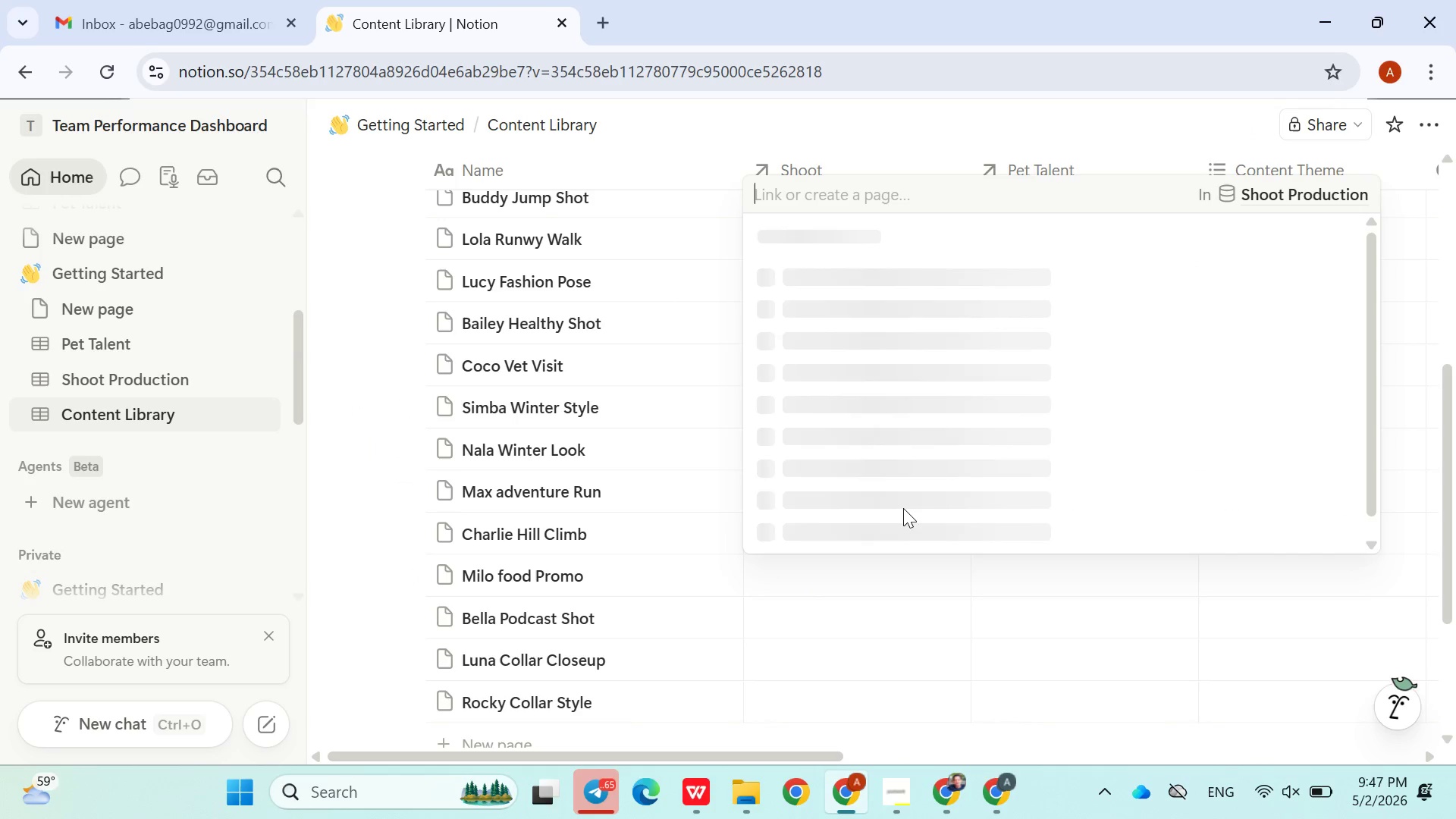 
mouse_move([884, 509])
 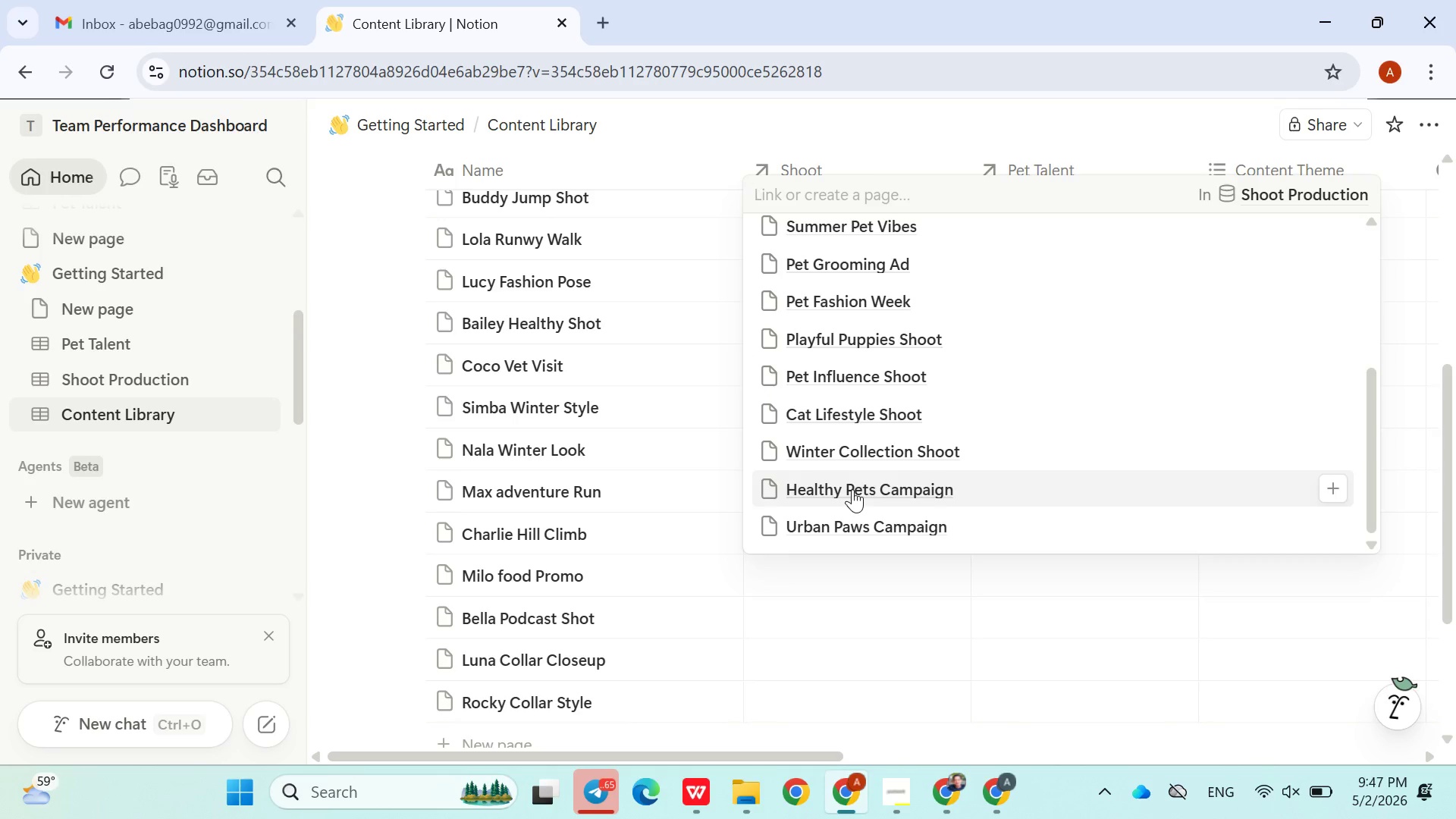 
left_click([852, 489])
 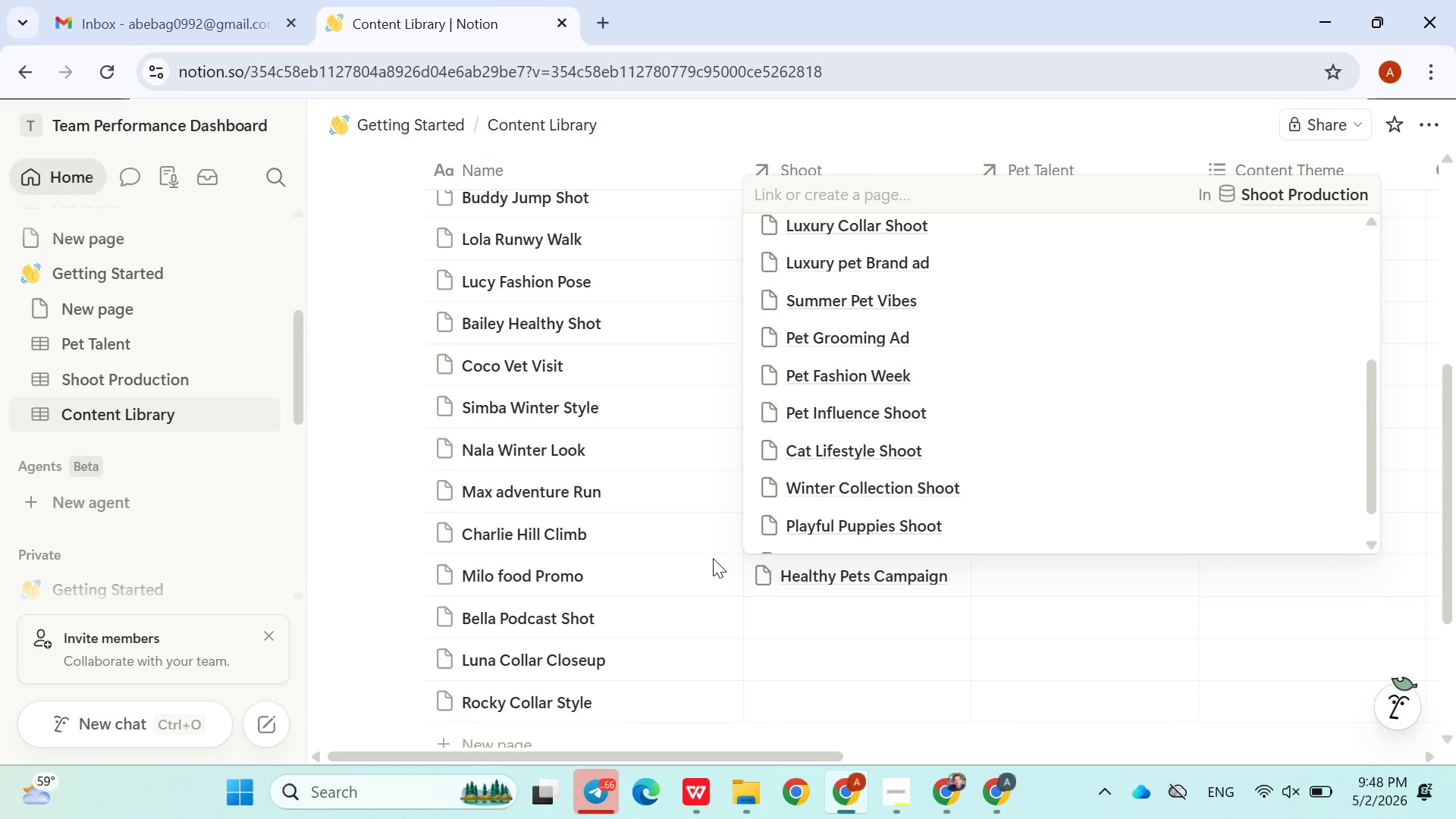 
left_click([716, 604])
 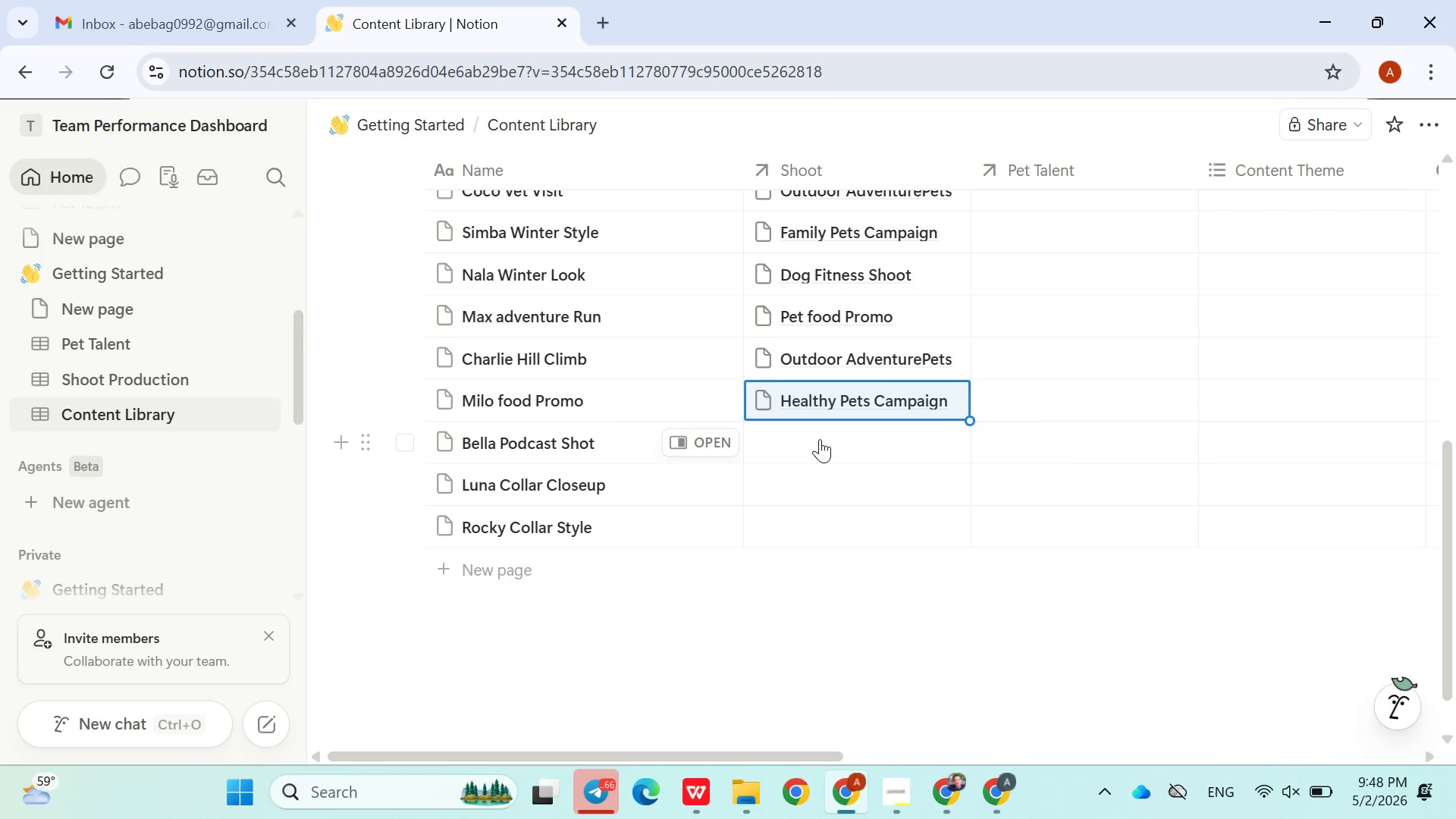 
left_click([820, 439])
 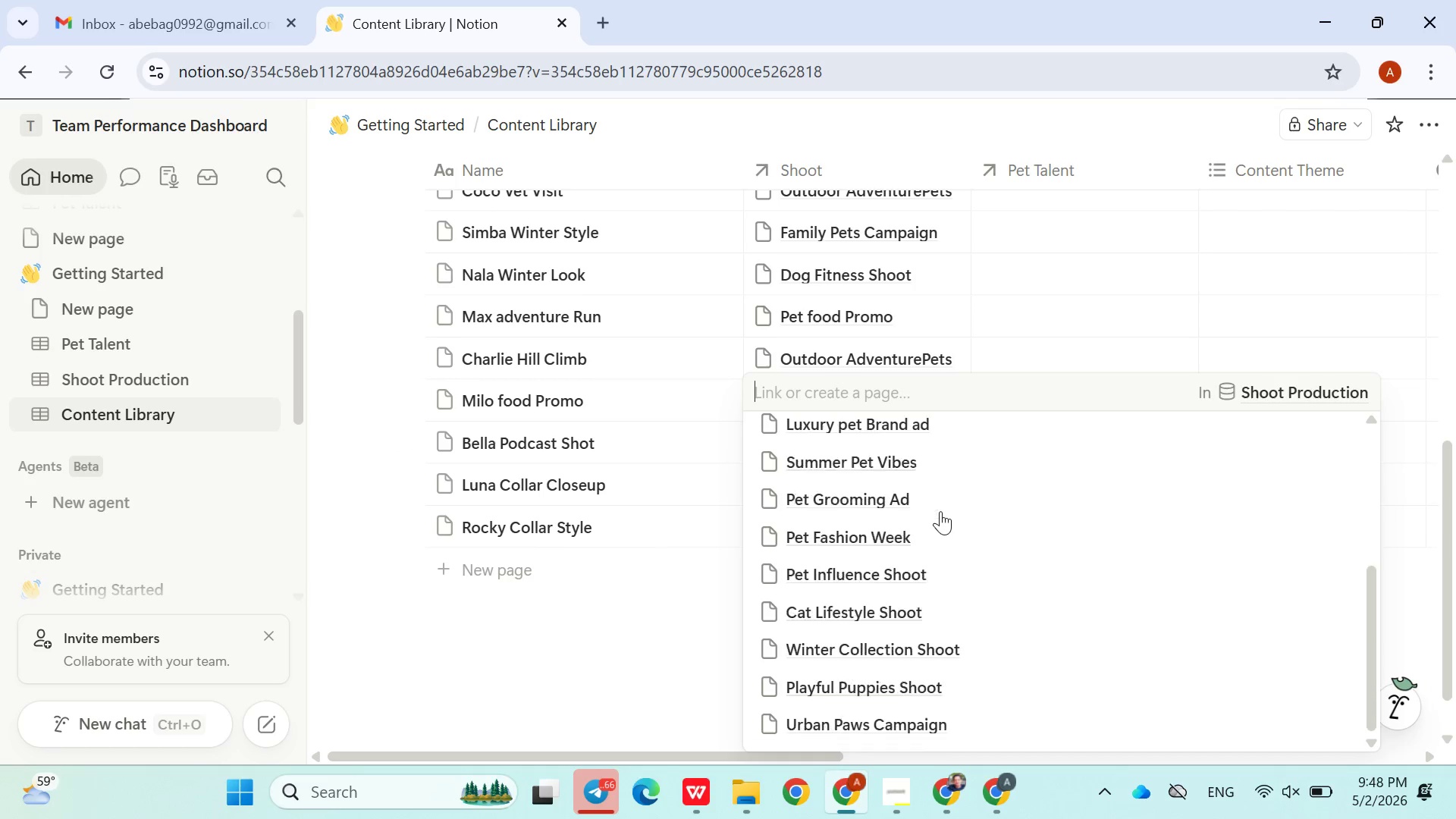 
left_click([937, 590])
 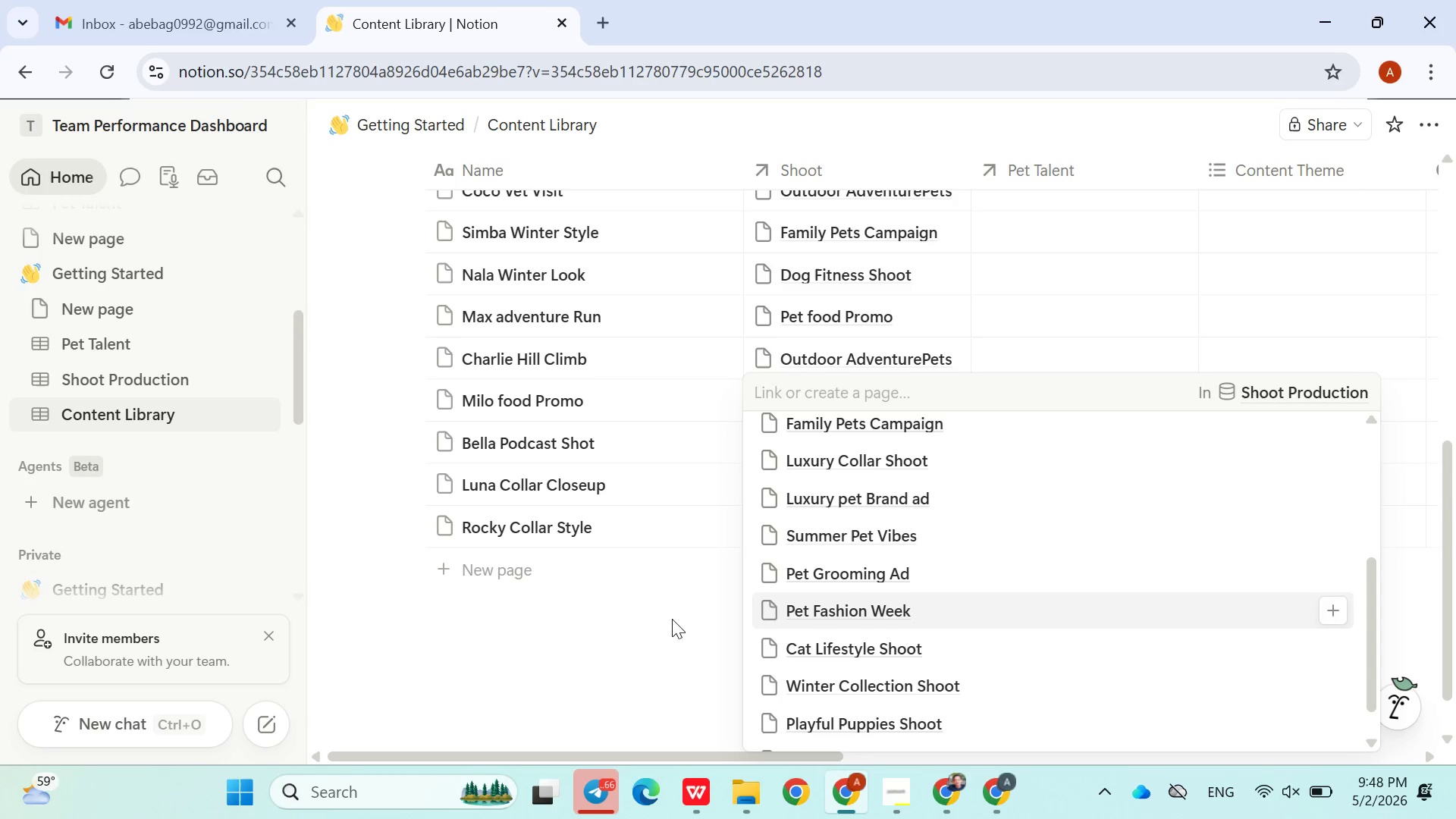 
left_click([672, 619])
 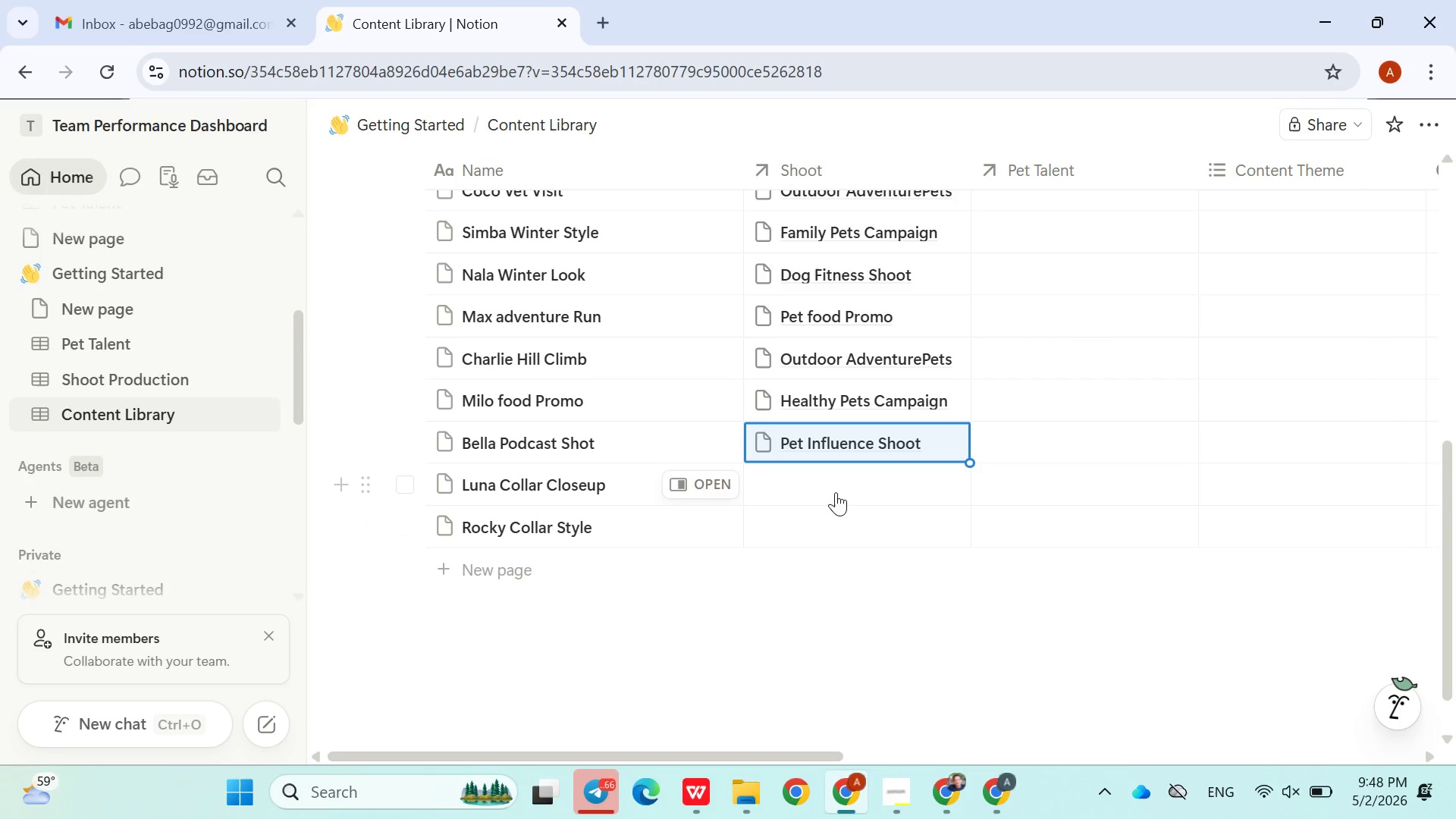 
left_click([836, 490])
 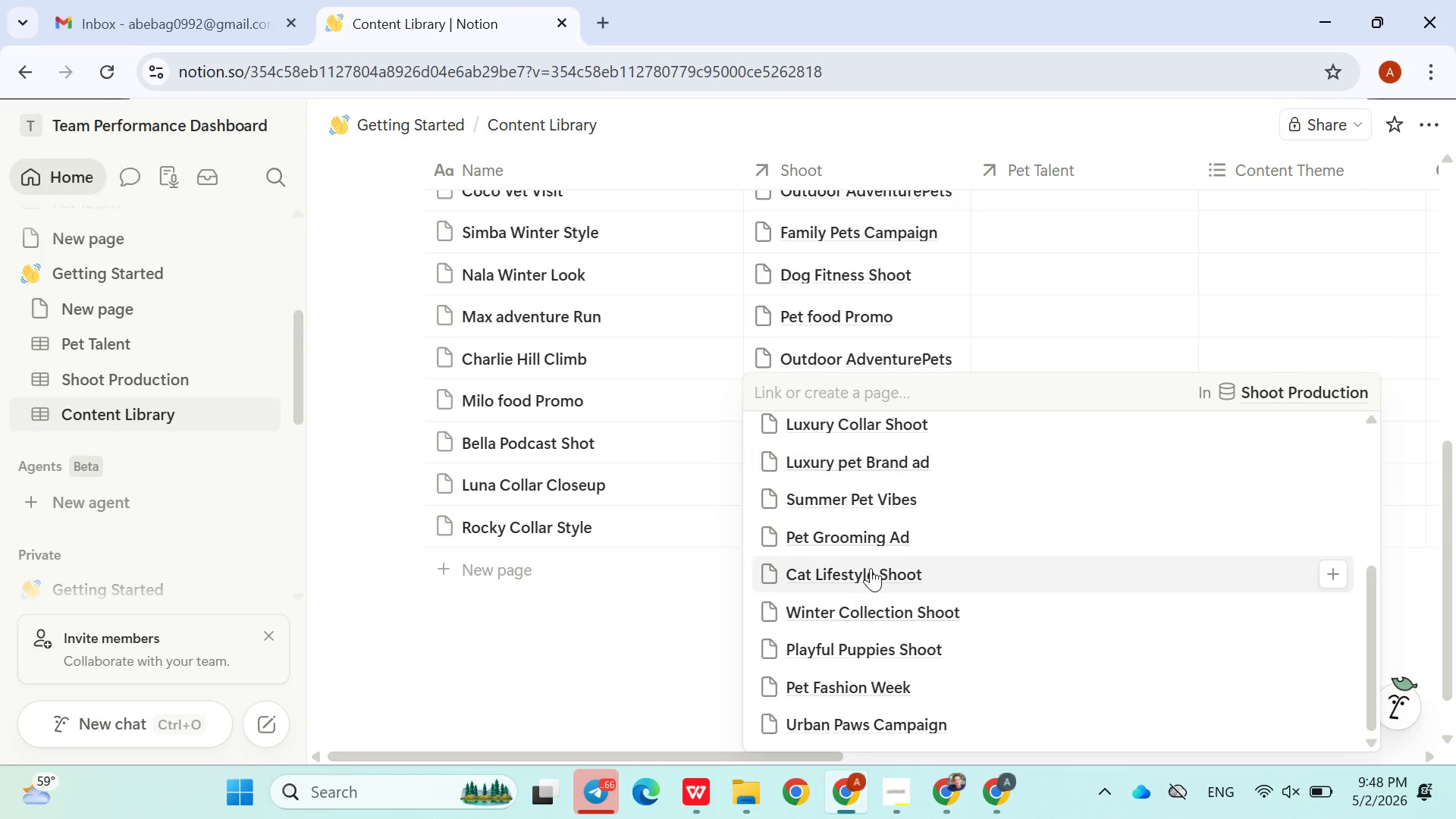 
left_click([863, 582])
 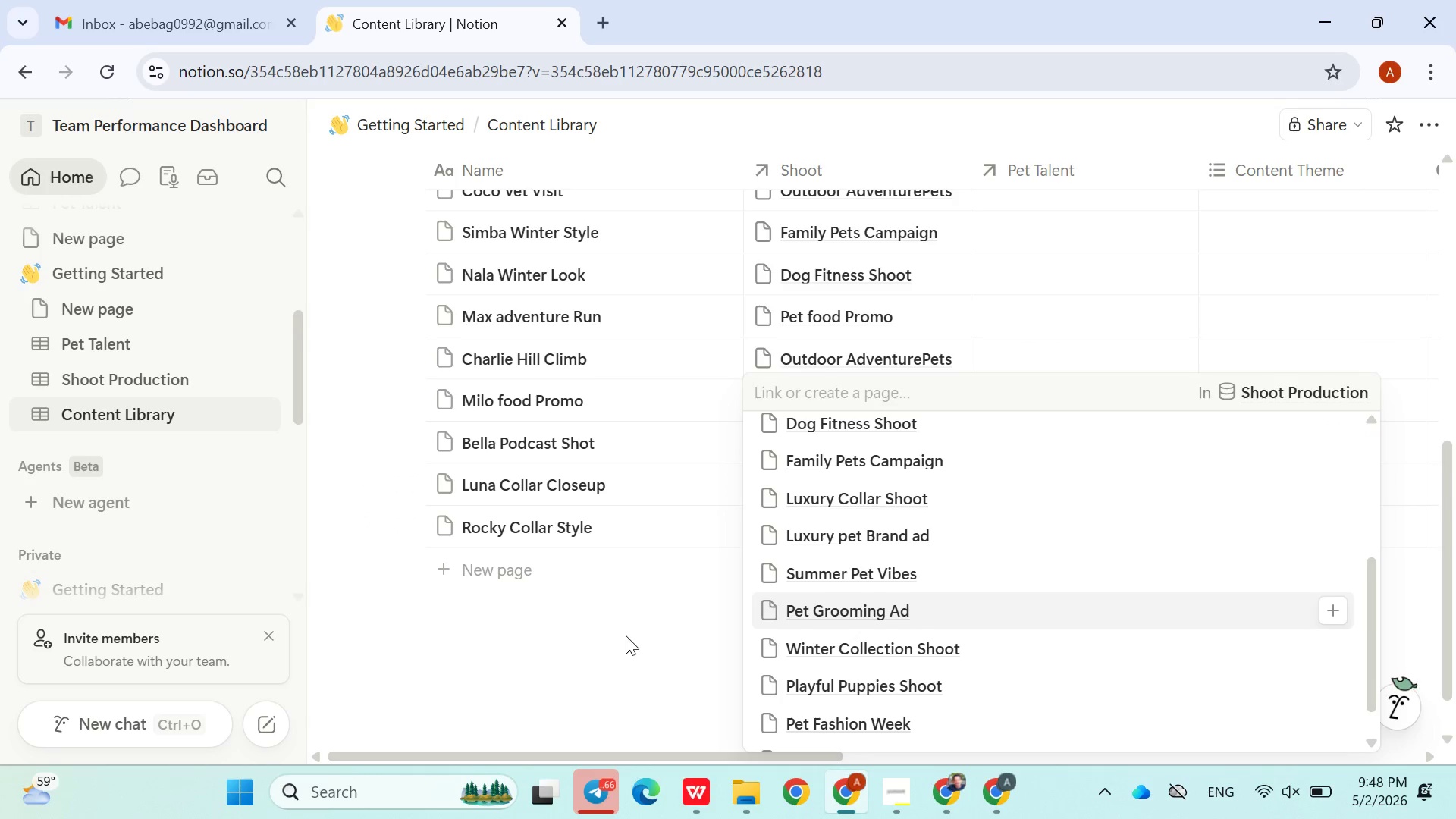 
left_click([626, 635])
 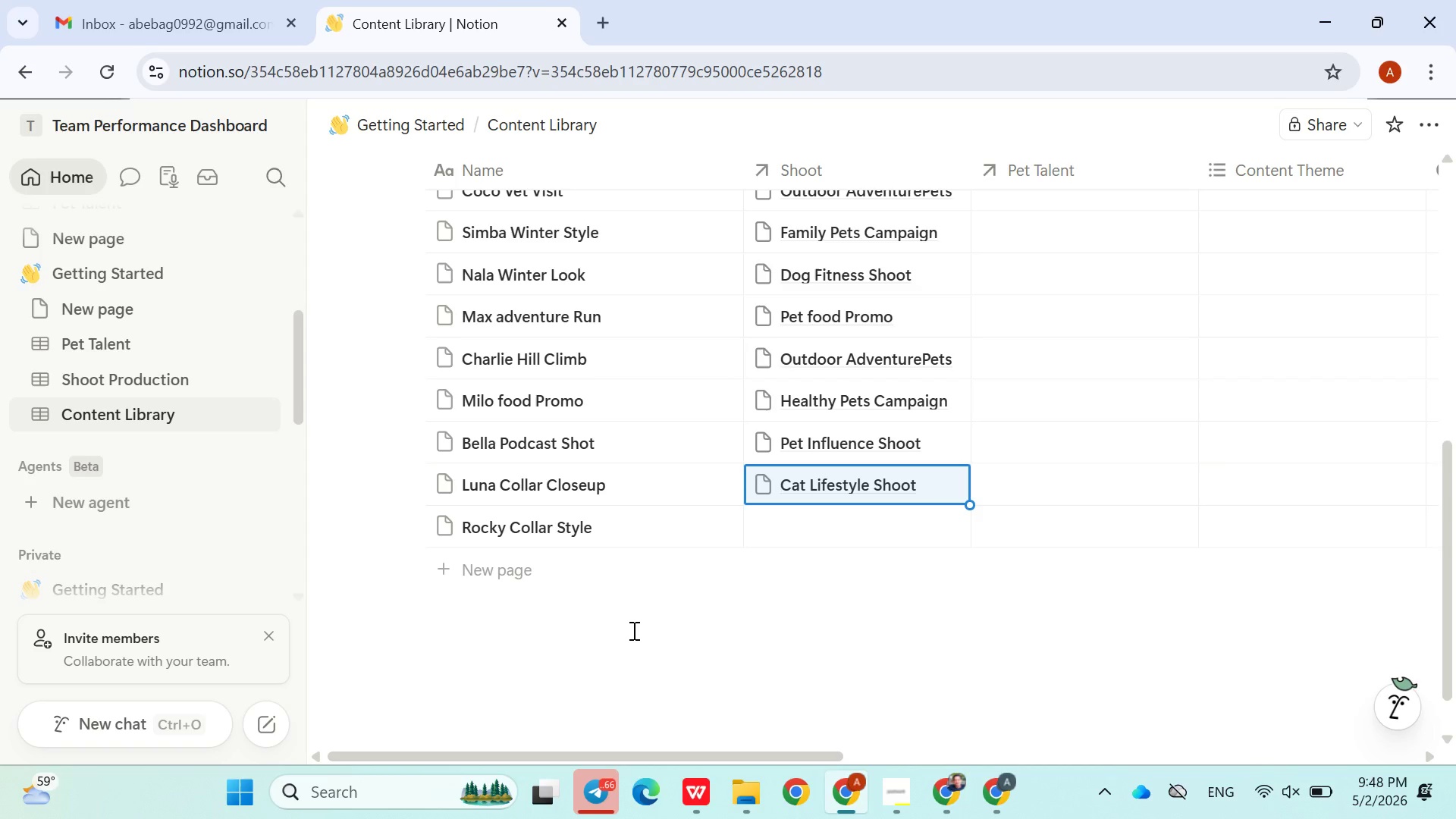 
wait(5.28)
 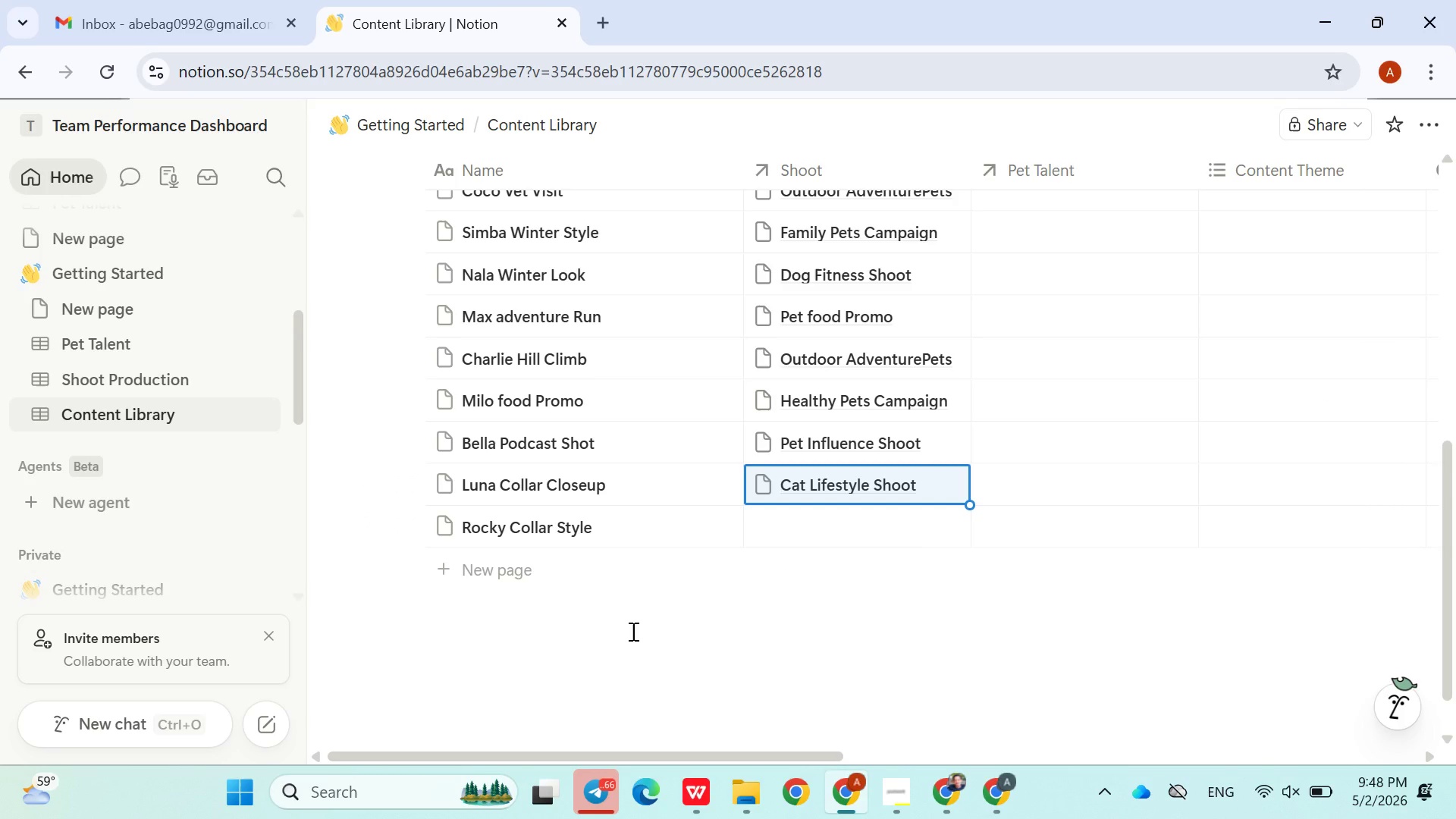 
left_click([820, 526])
 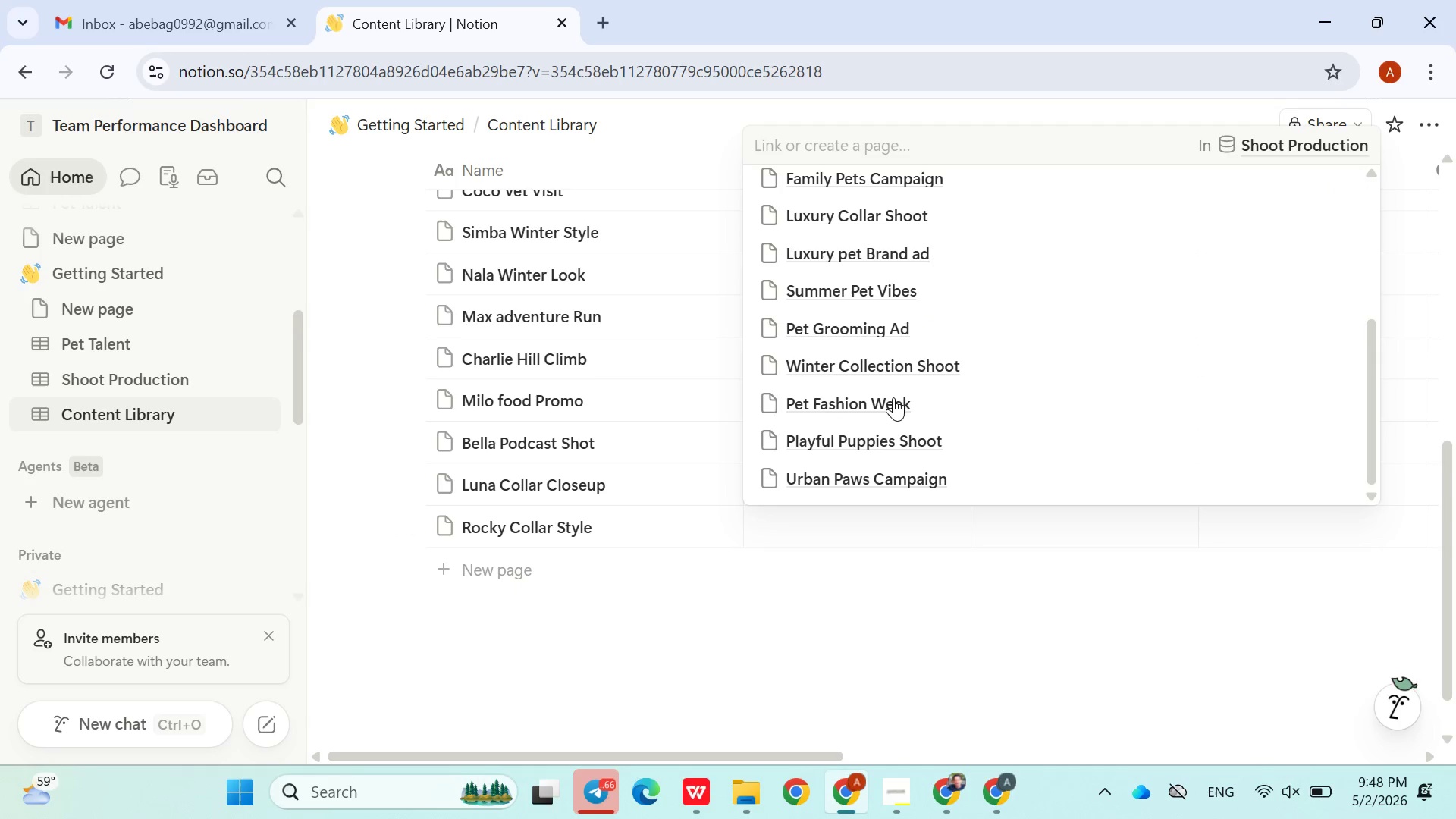 
left_click([881, 404])
 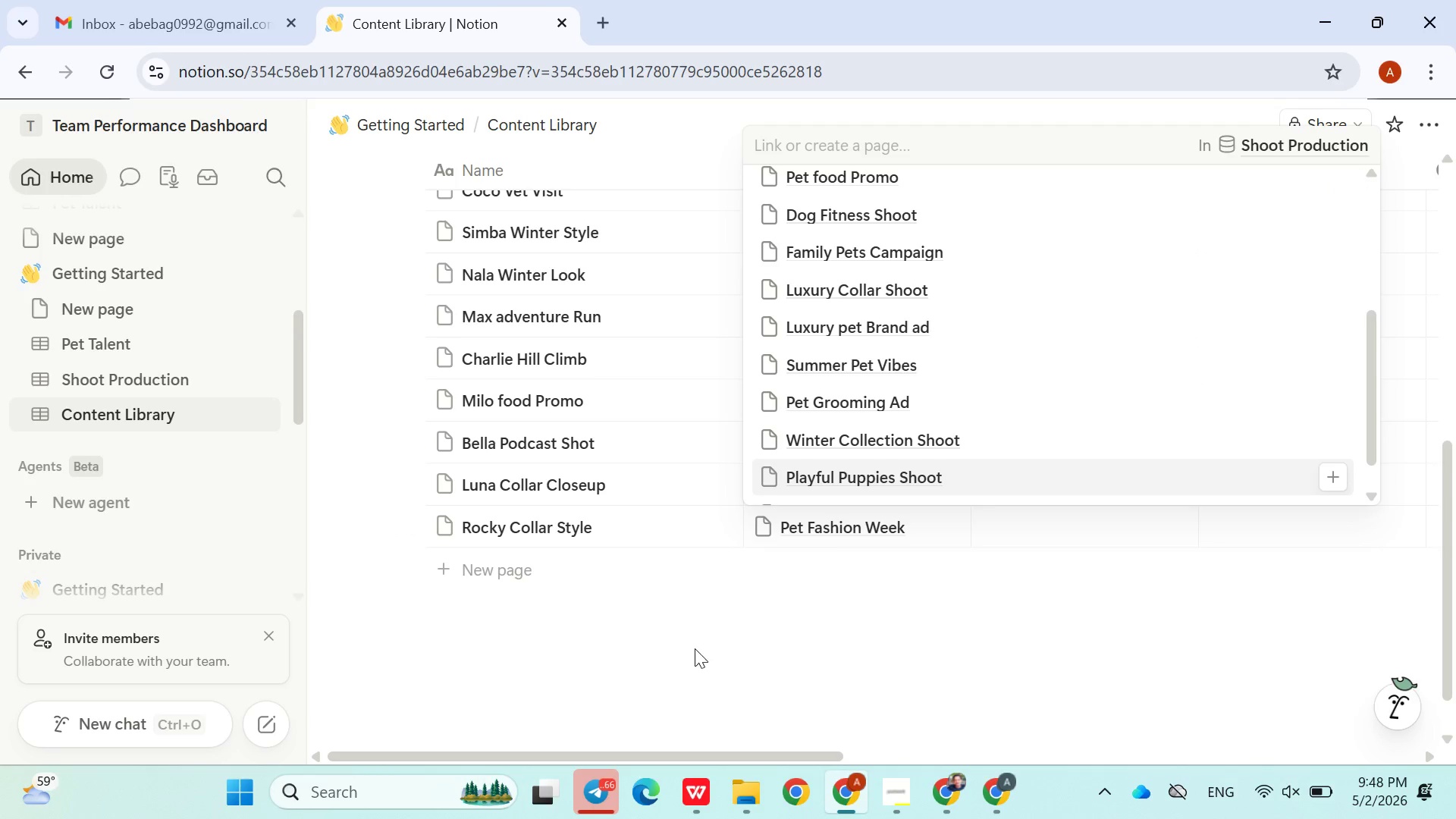 
left_click([695, 648])
 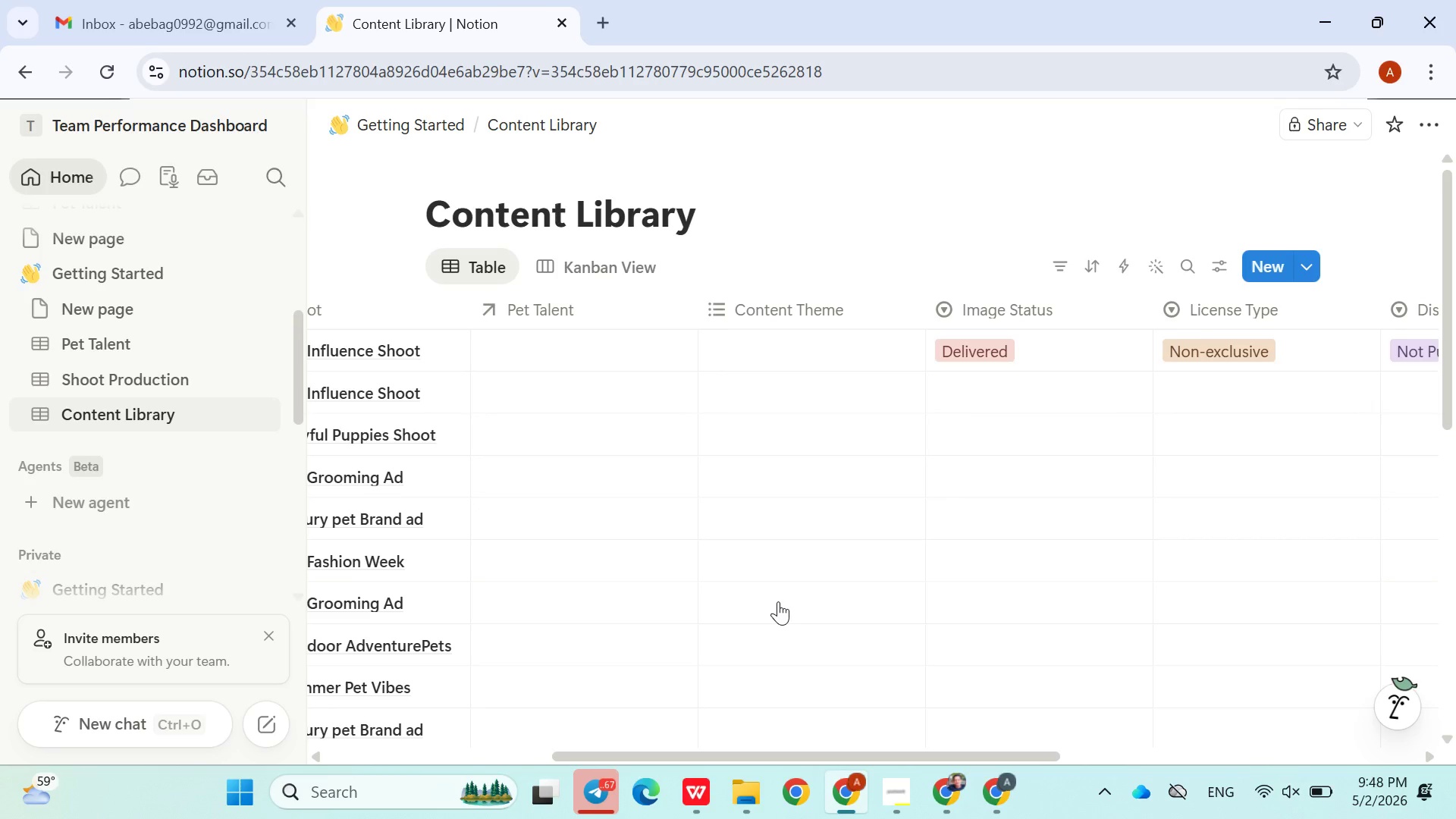 
wait(24.52)
 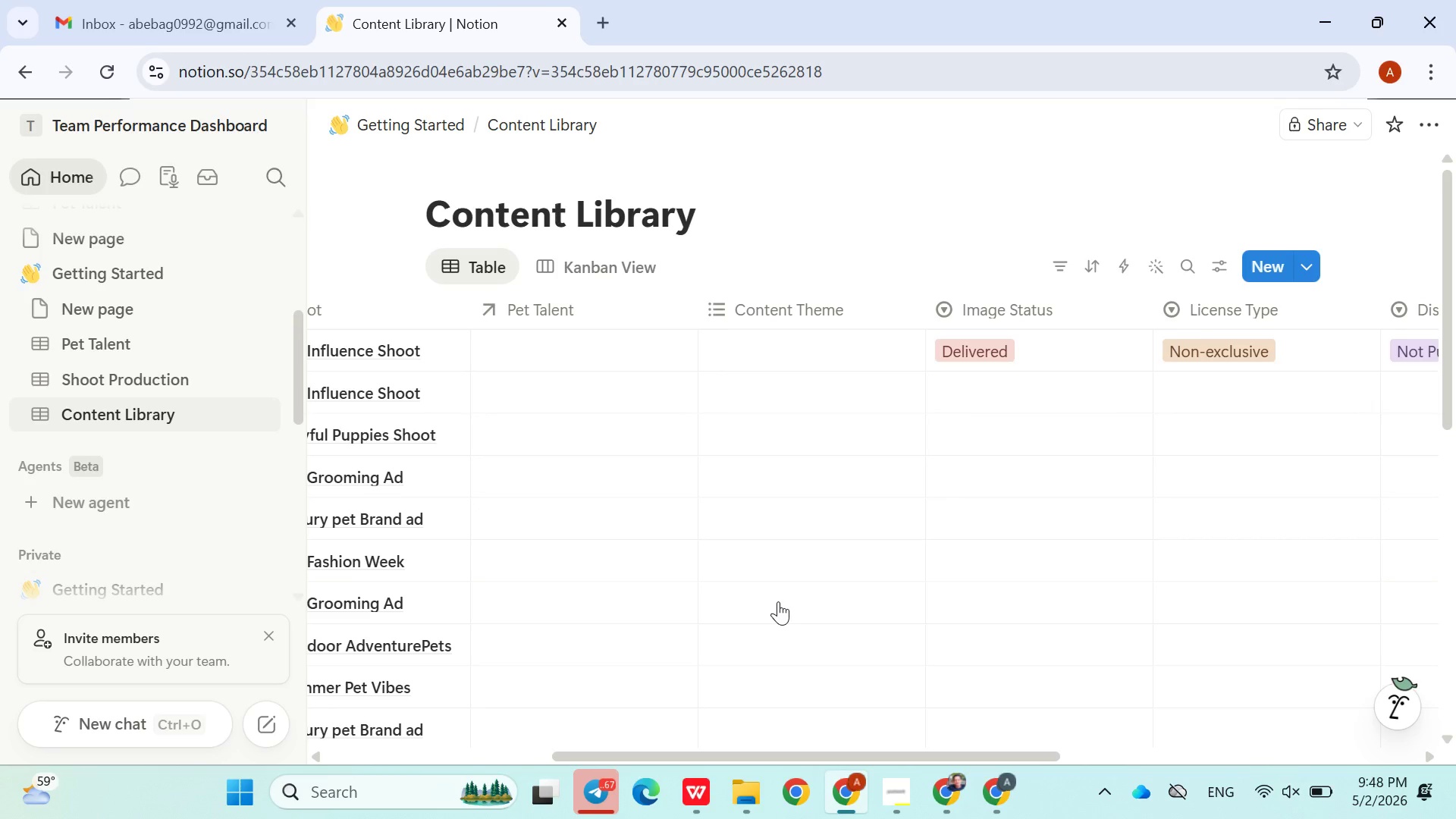 
left_click([540, 347])
 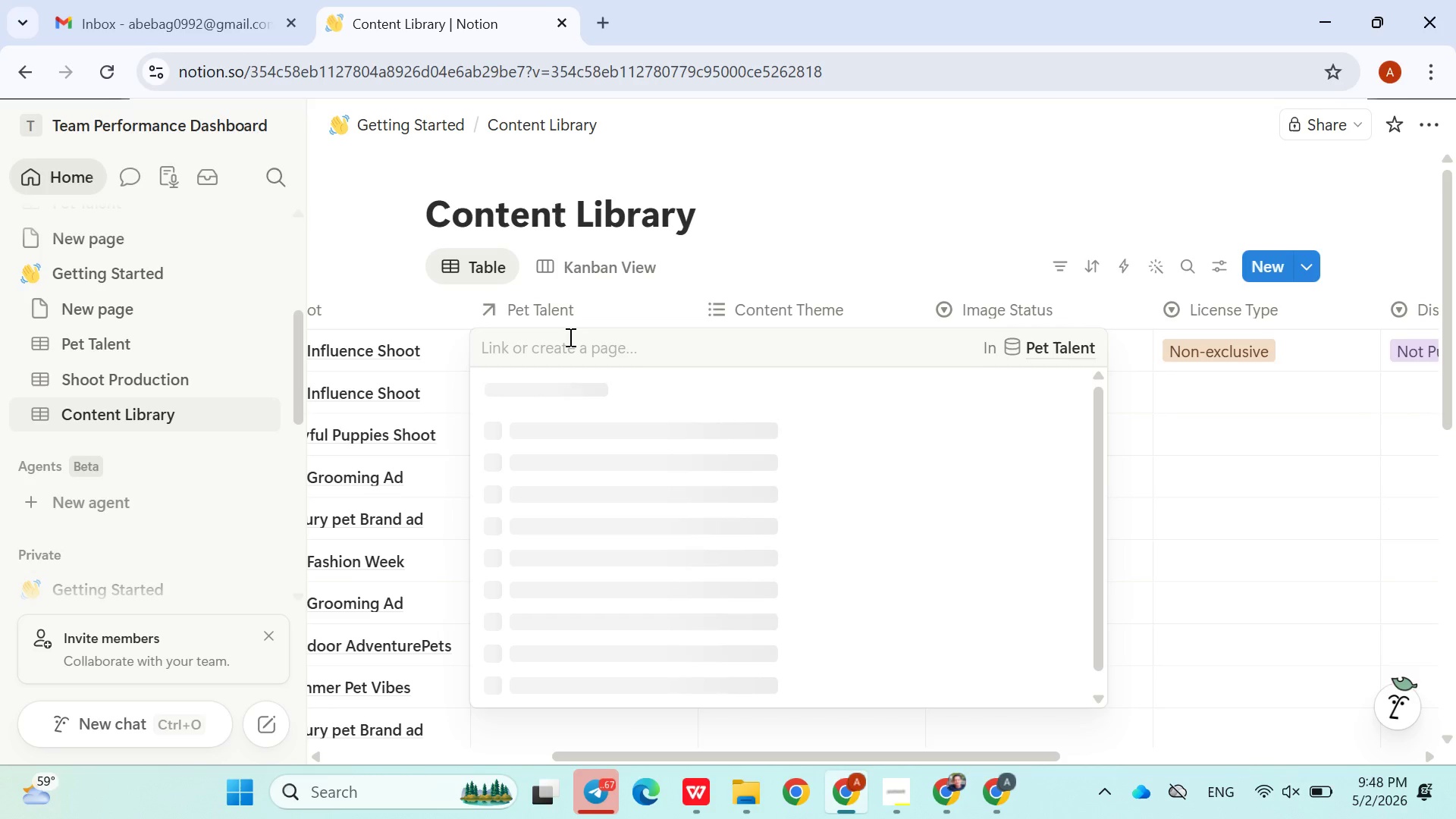 
mouse_move([573, 321])
 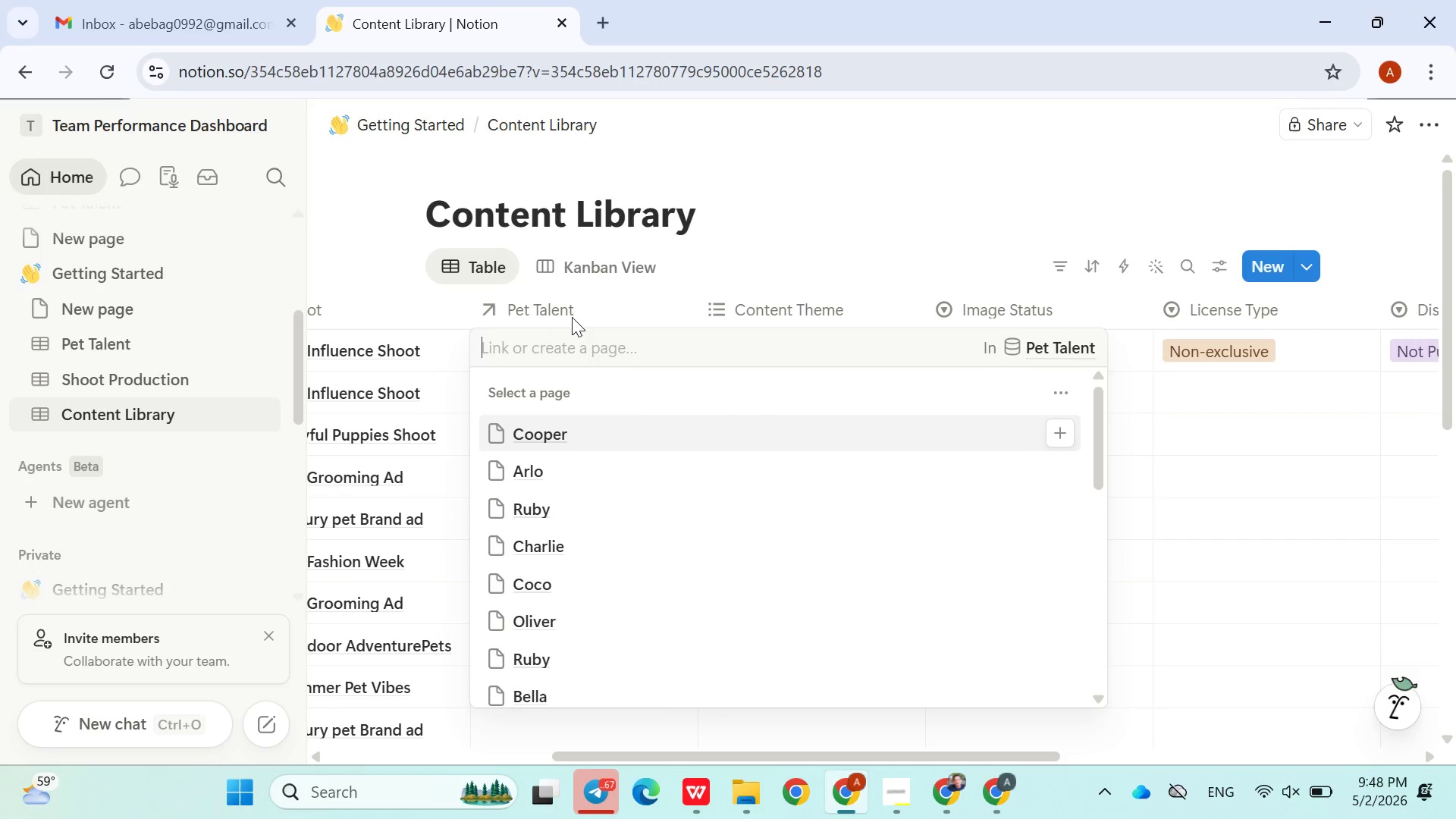 
left_click([572, 317])
 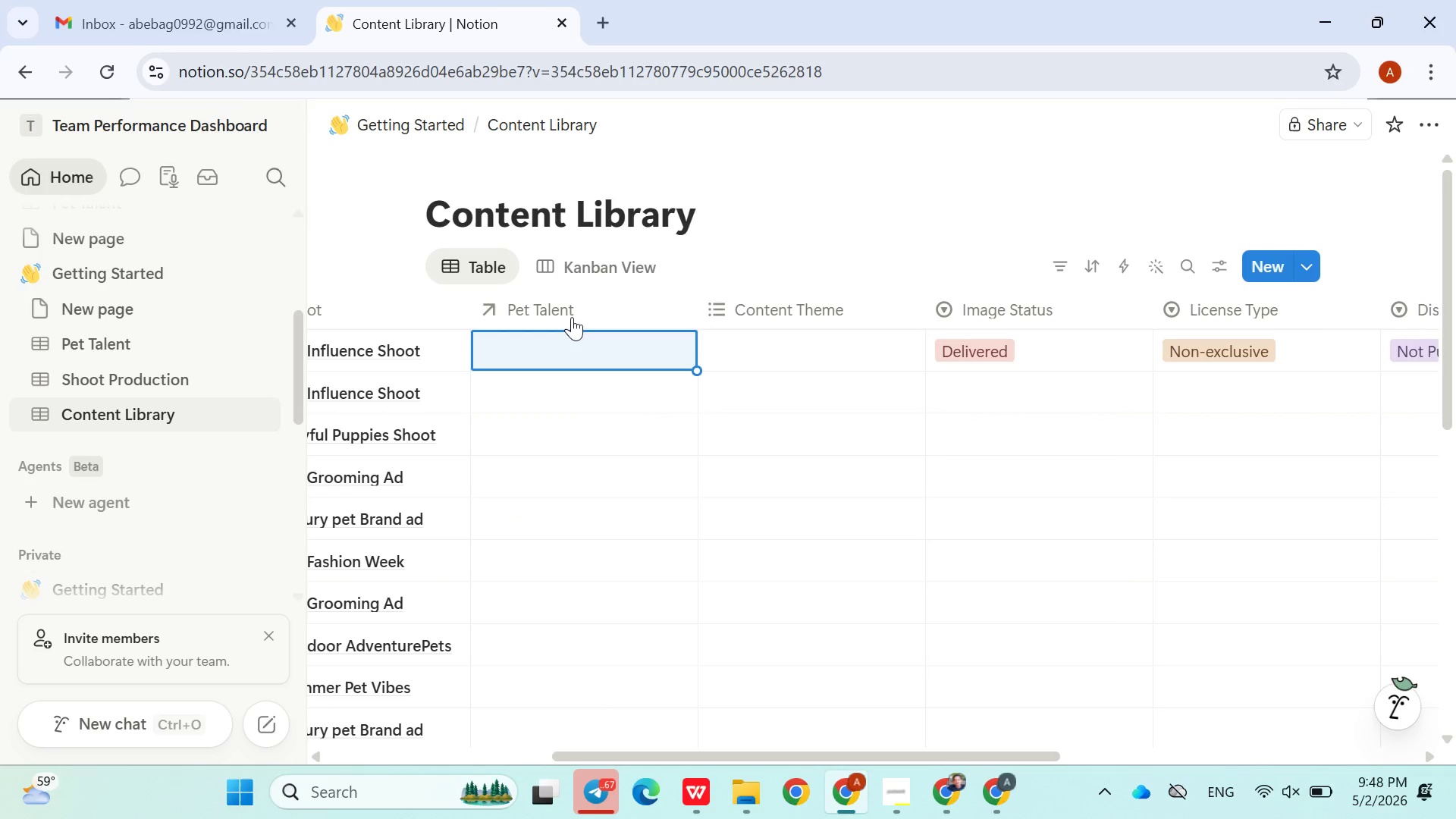 
left_click([545, 384])
 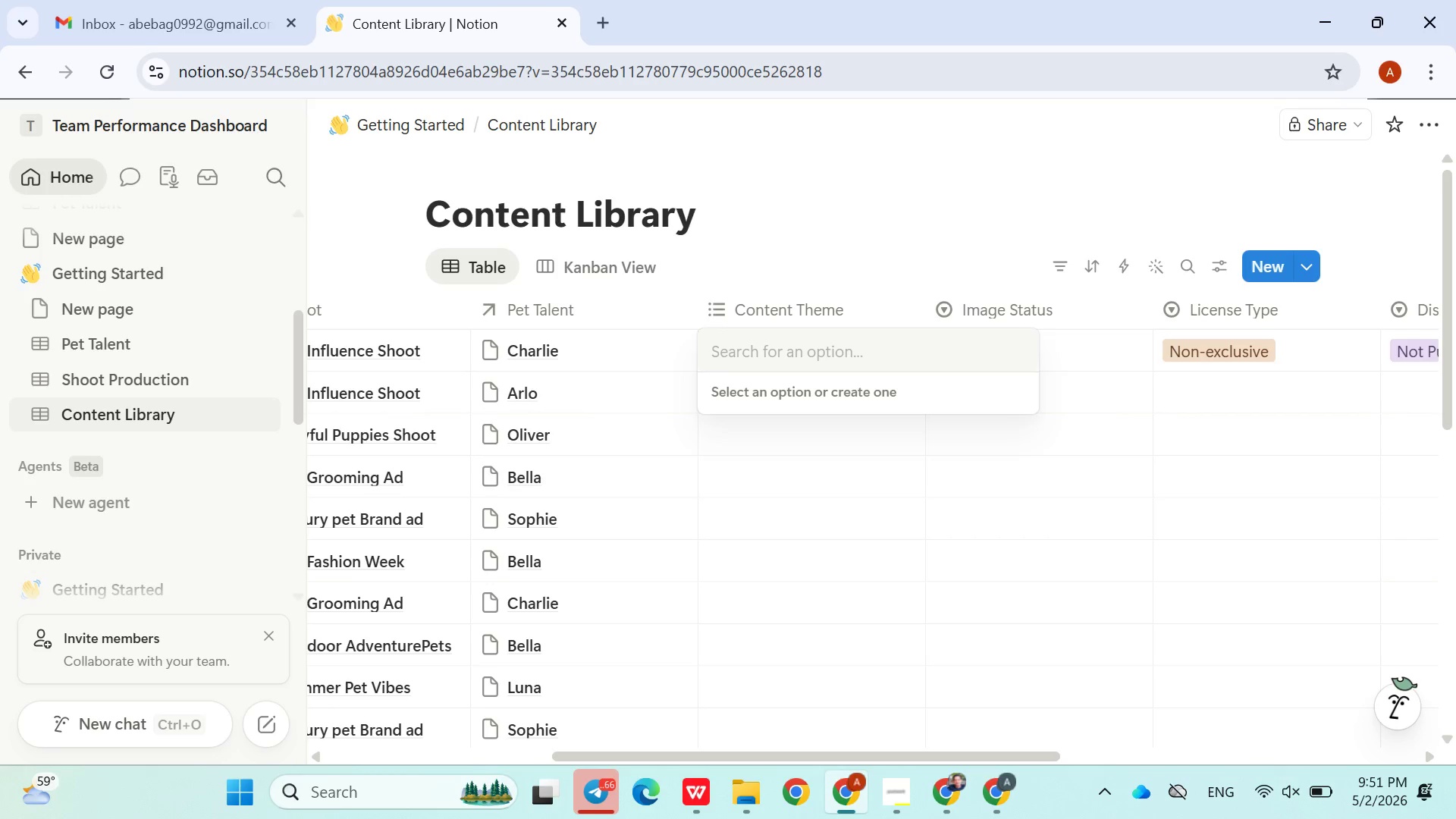 
wait(158.0)
 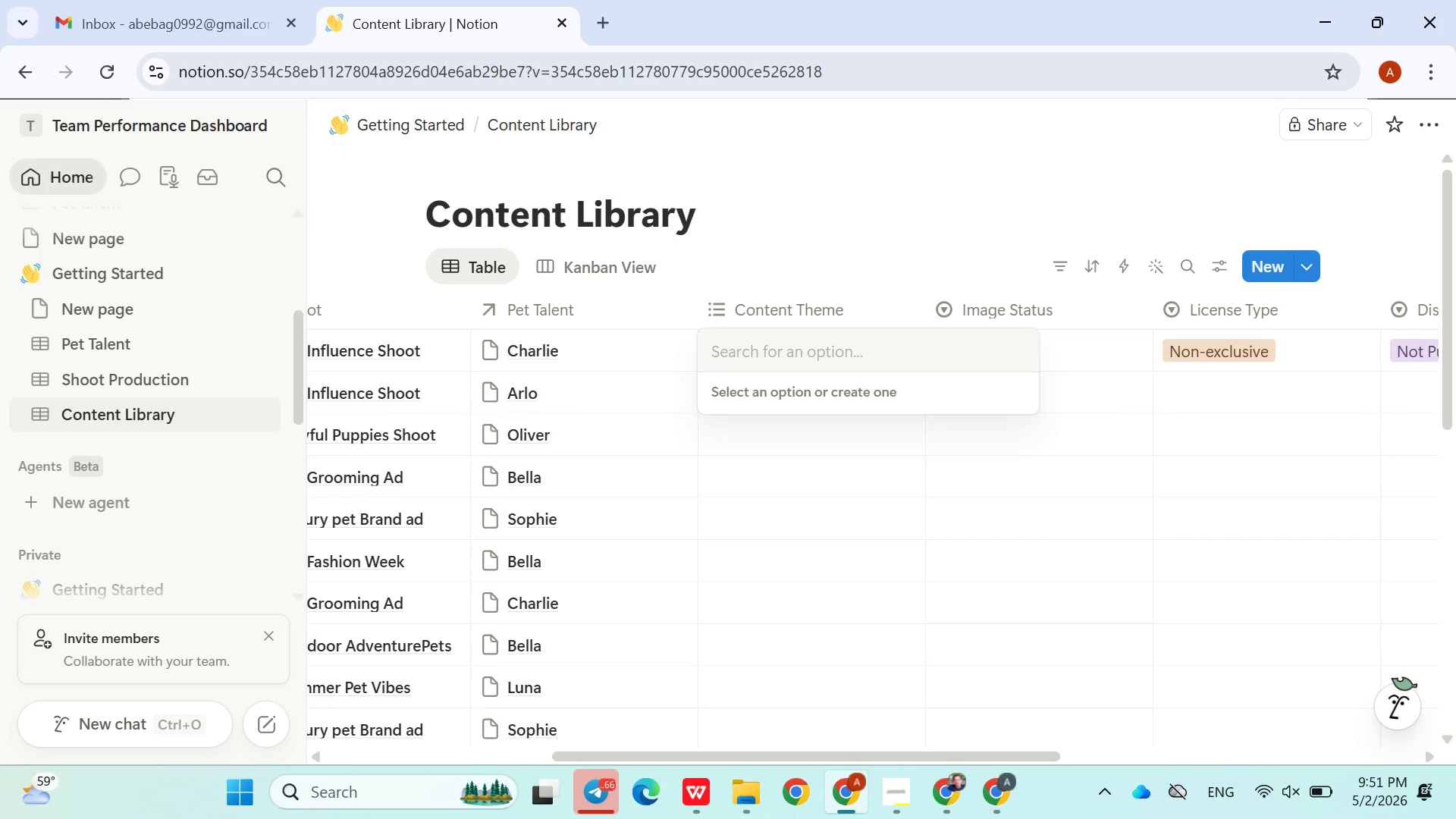 
type(Fashion)
 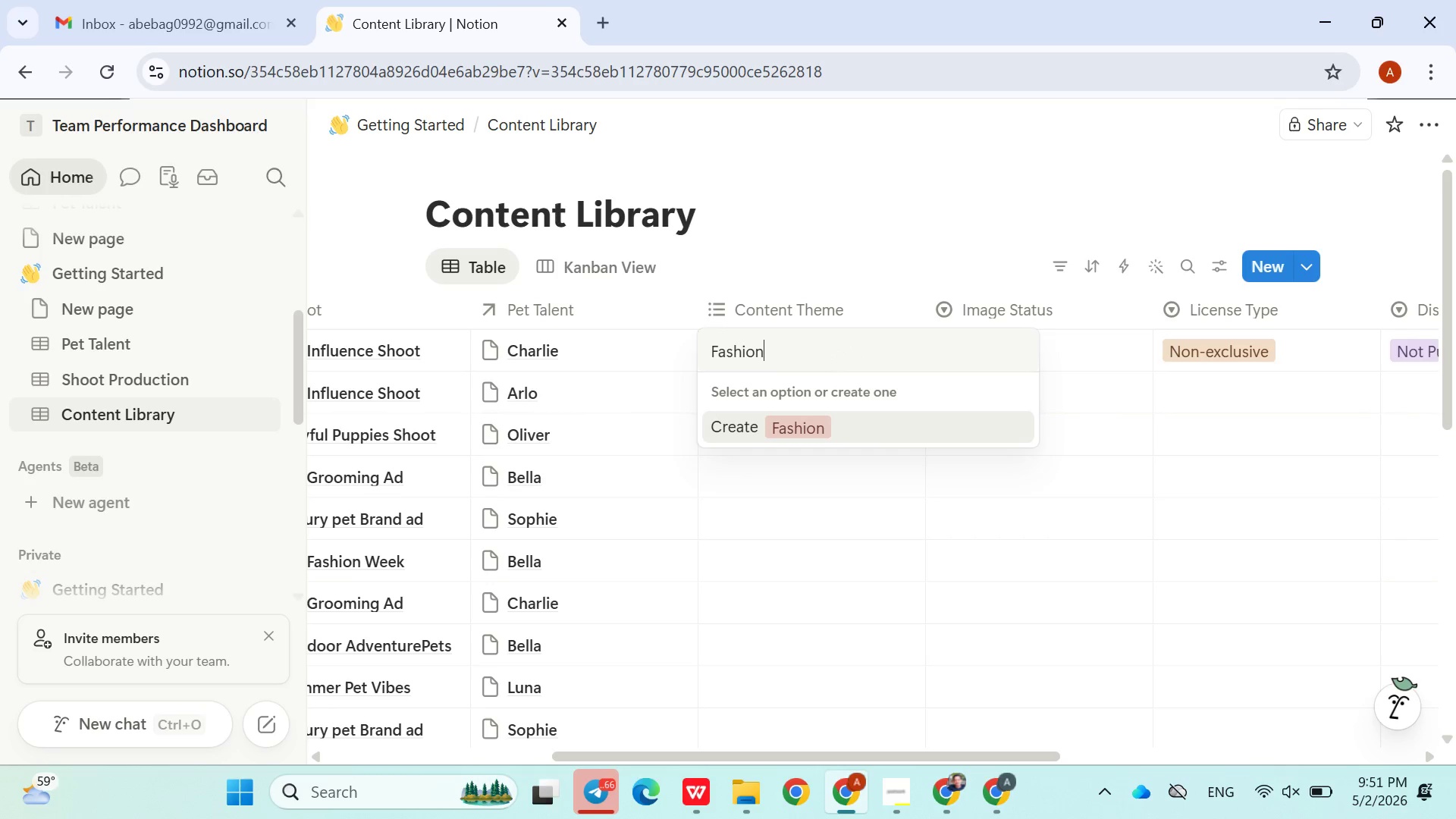 
key(Enter)
 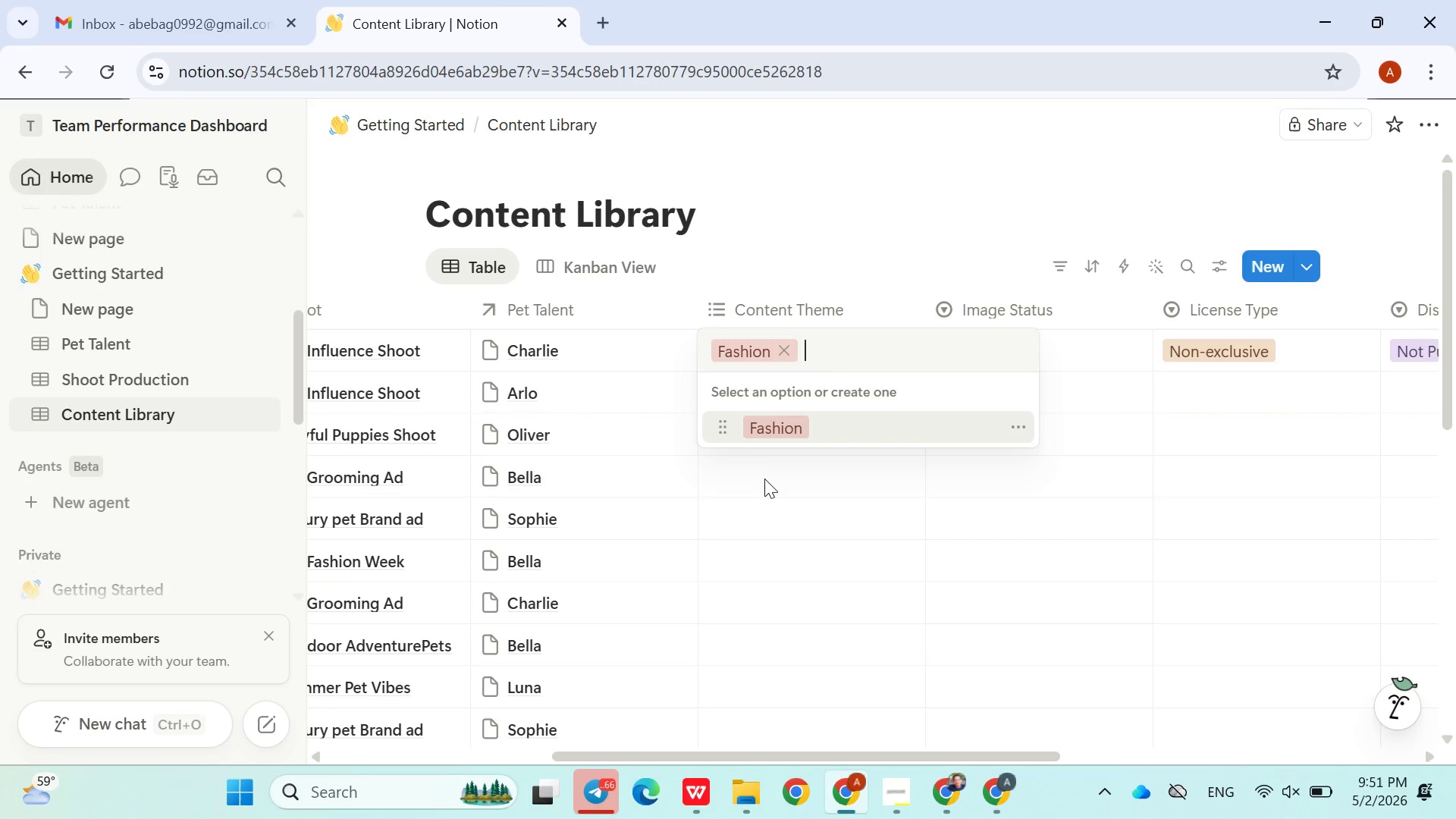 
left_click([765, 488])
 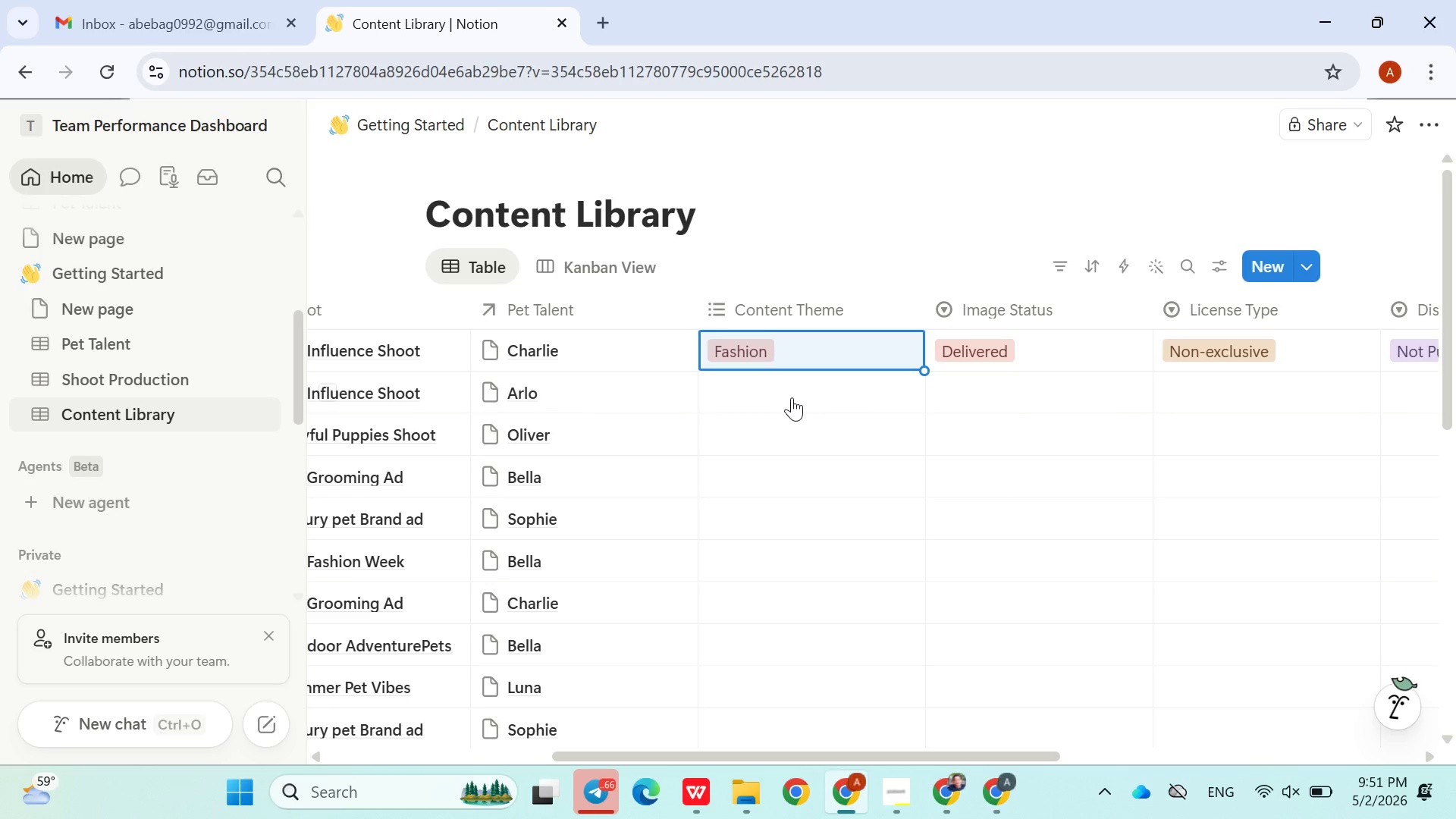 
left_click([791, 397])
 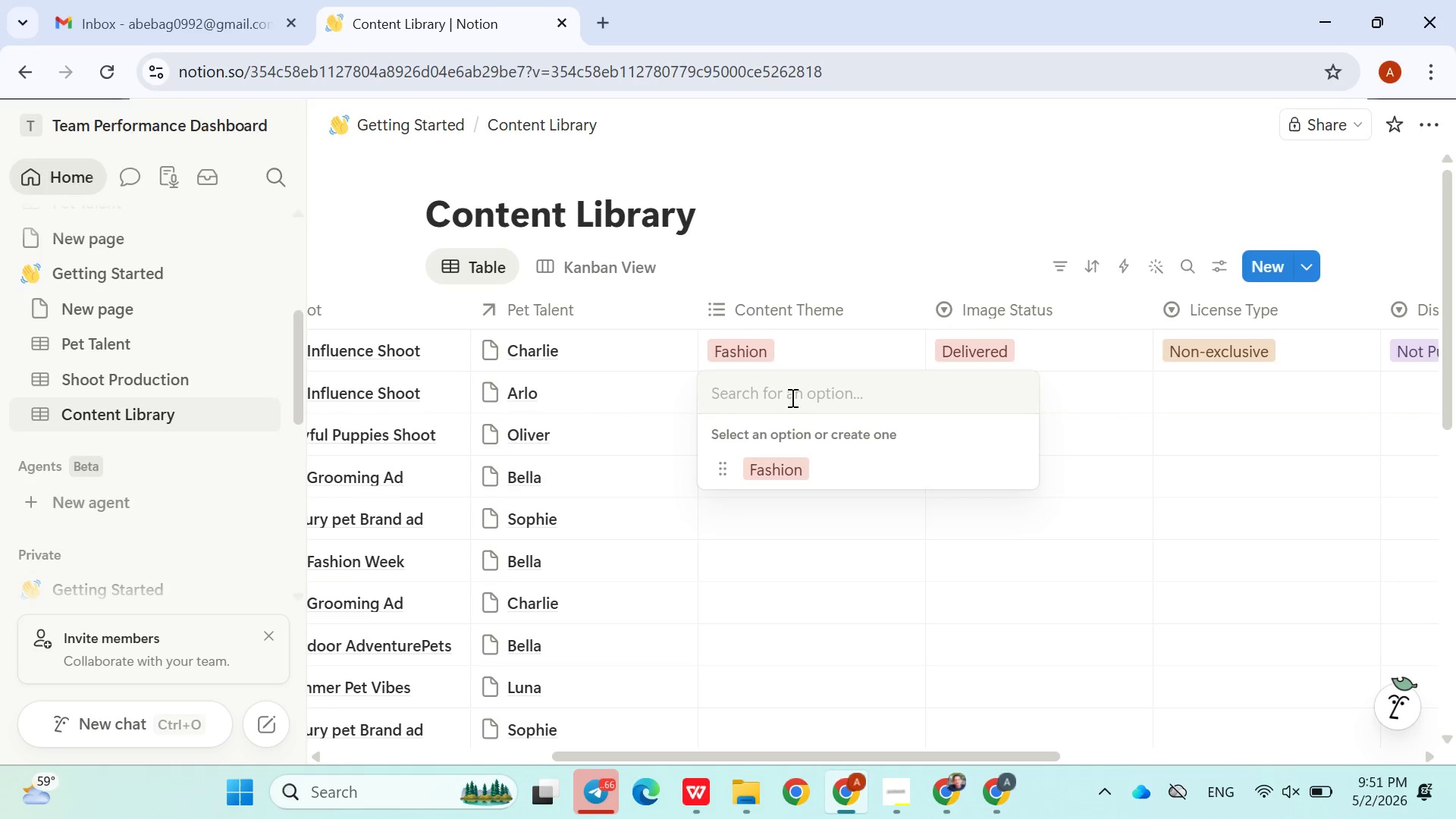 
type(Style)
 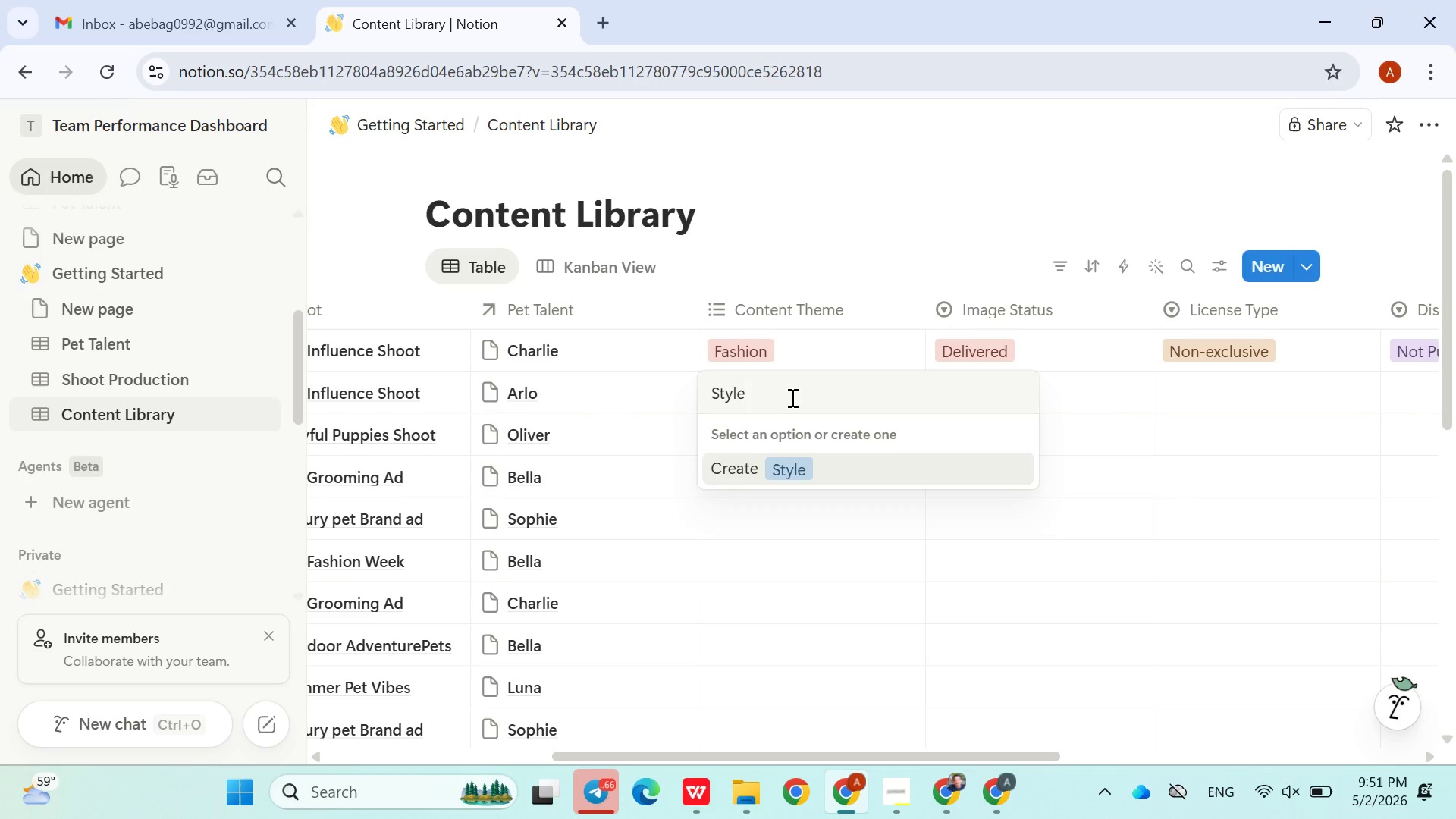 
key(Enter)
 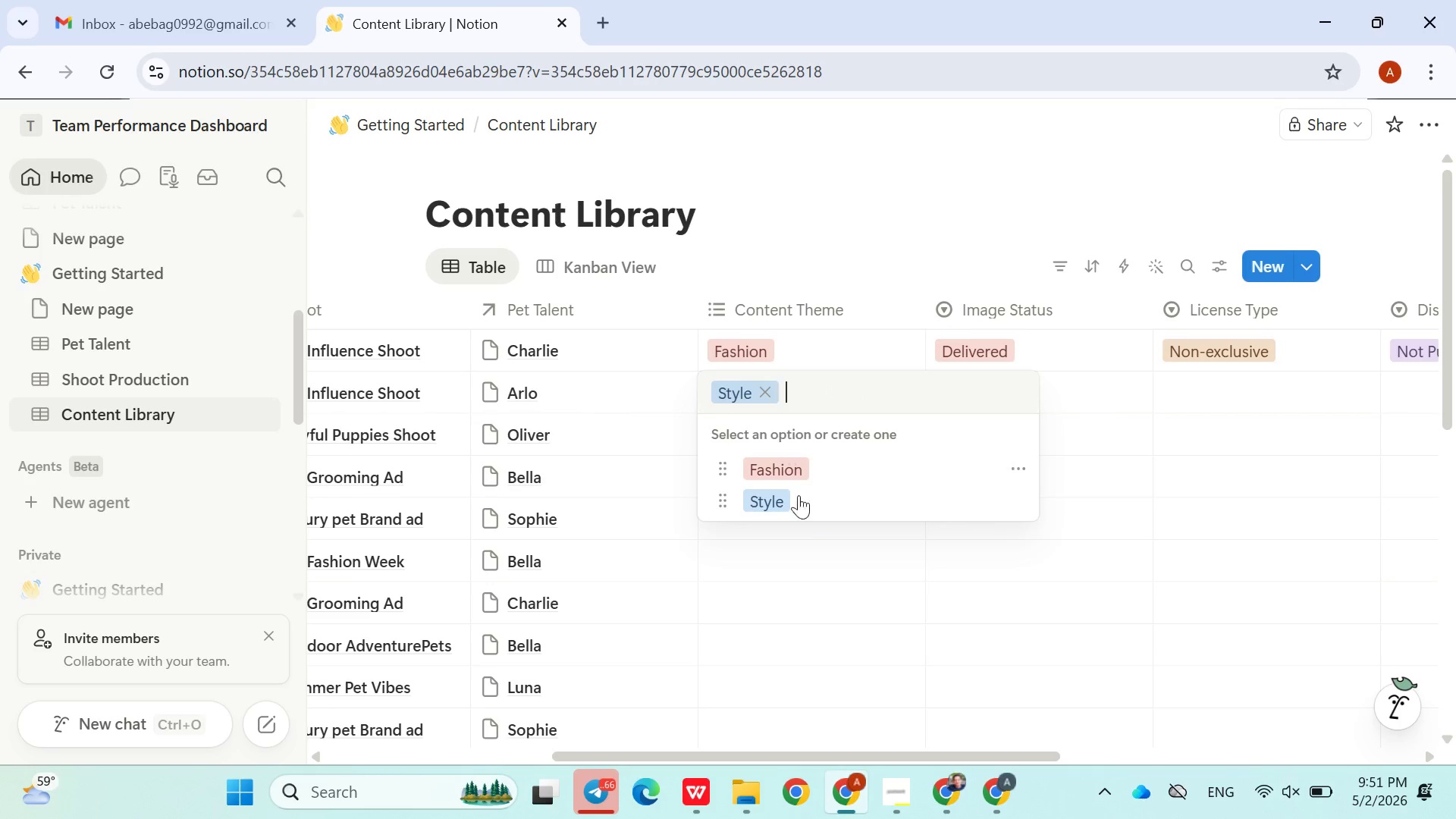 
left_click([809, 584])
 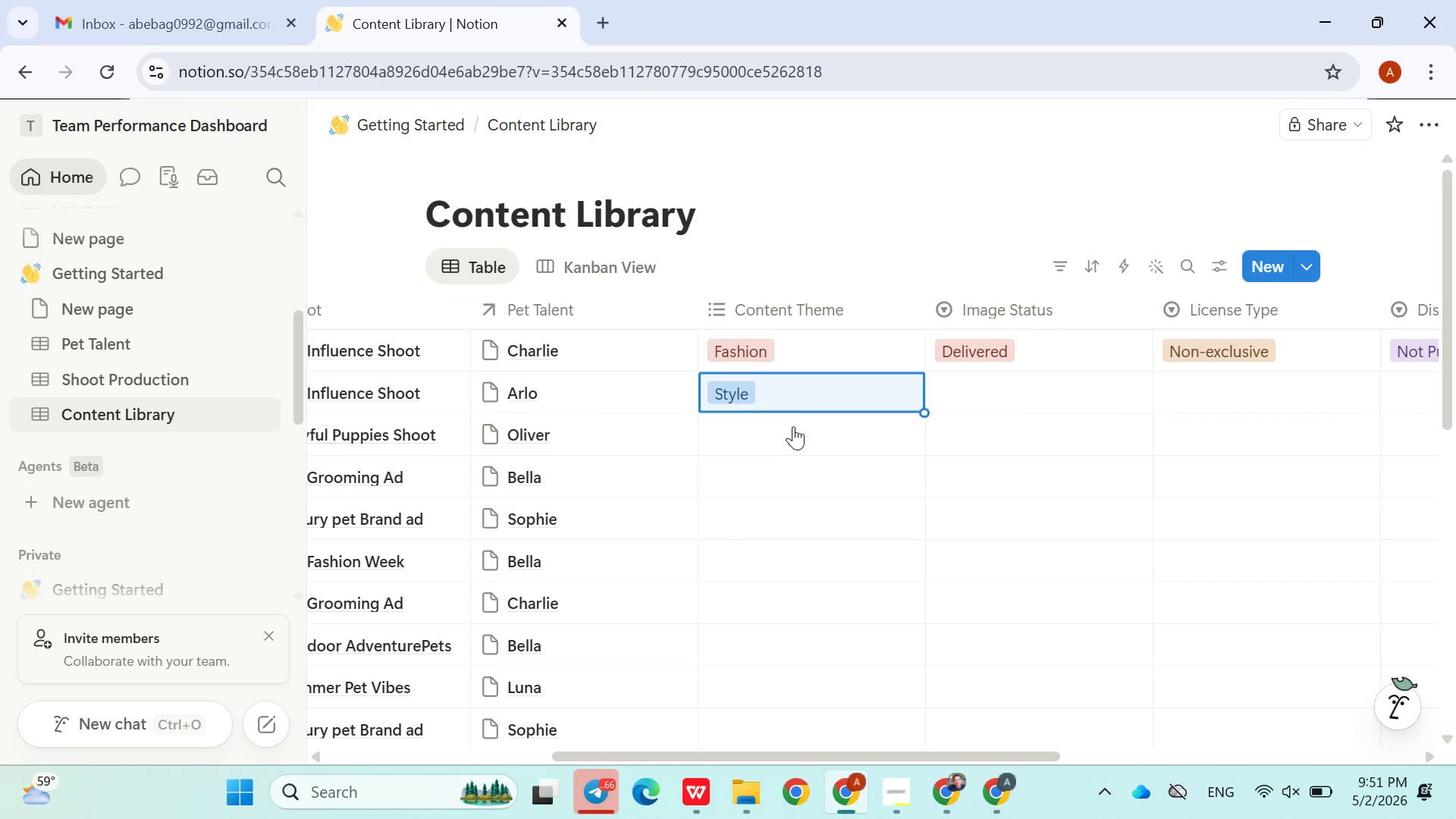 
left_click([792, 428])
 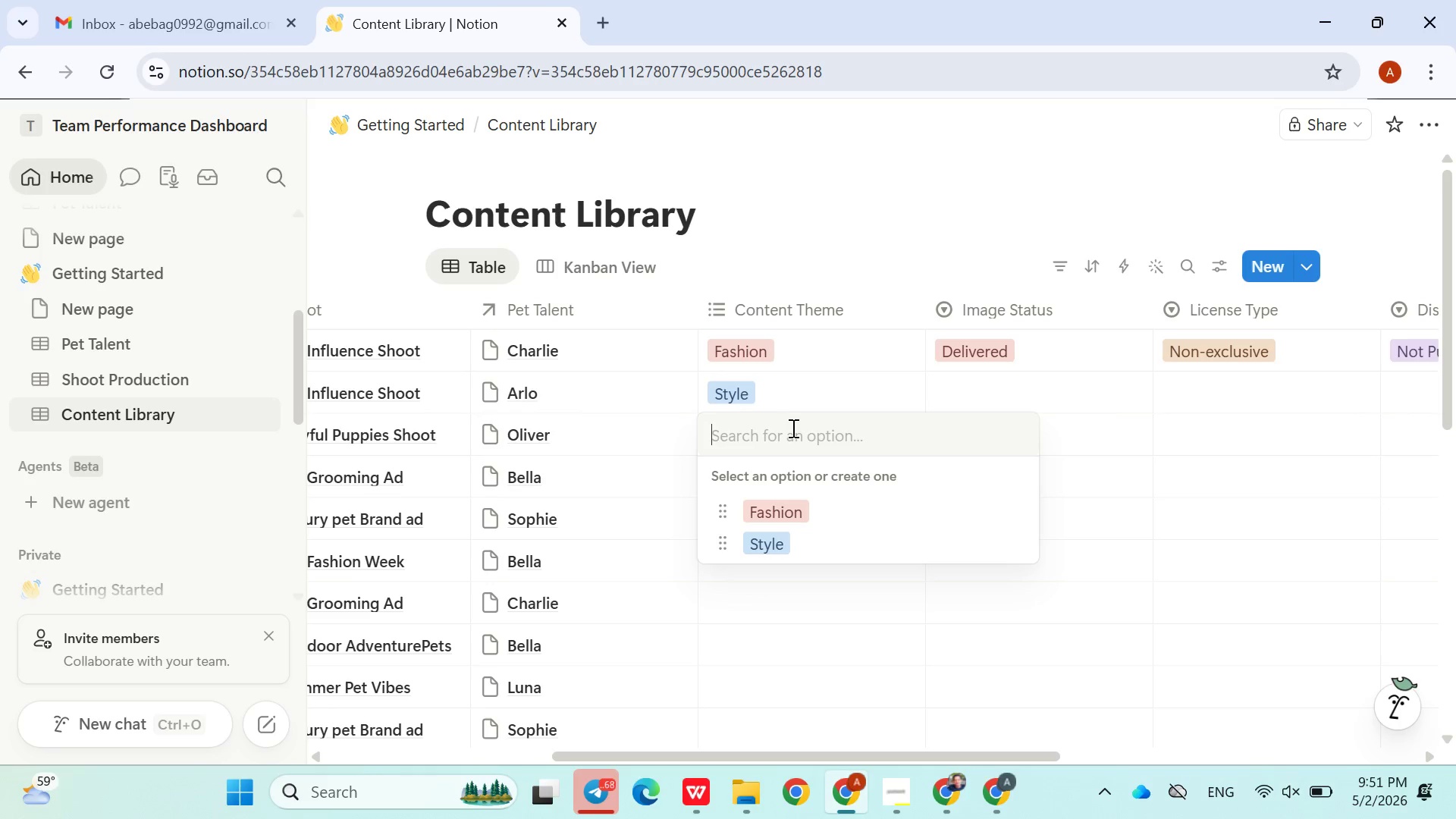 
type(outdoor)
 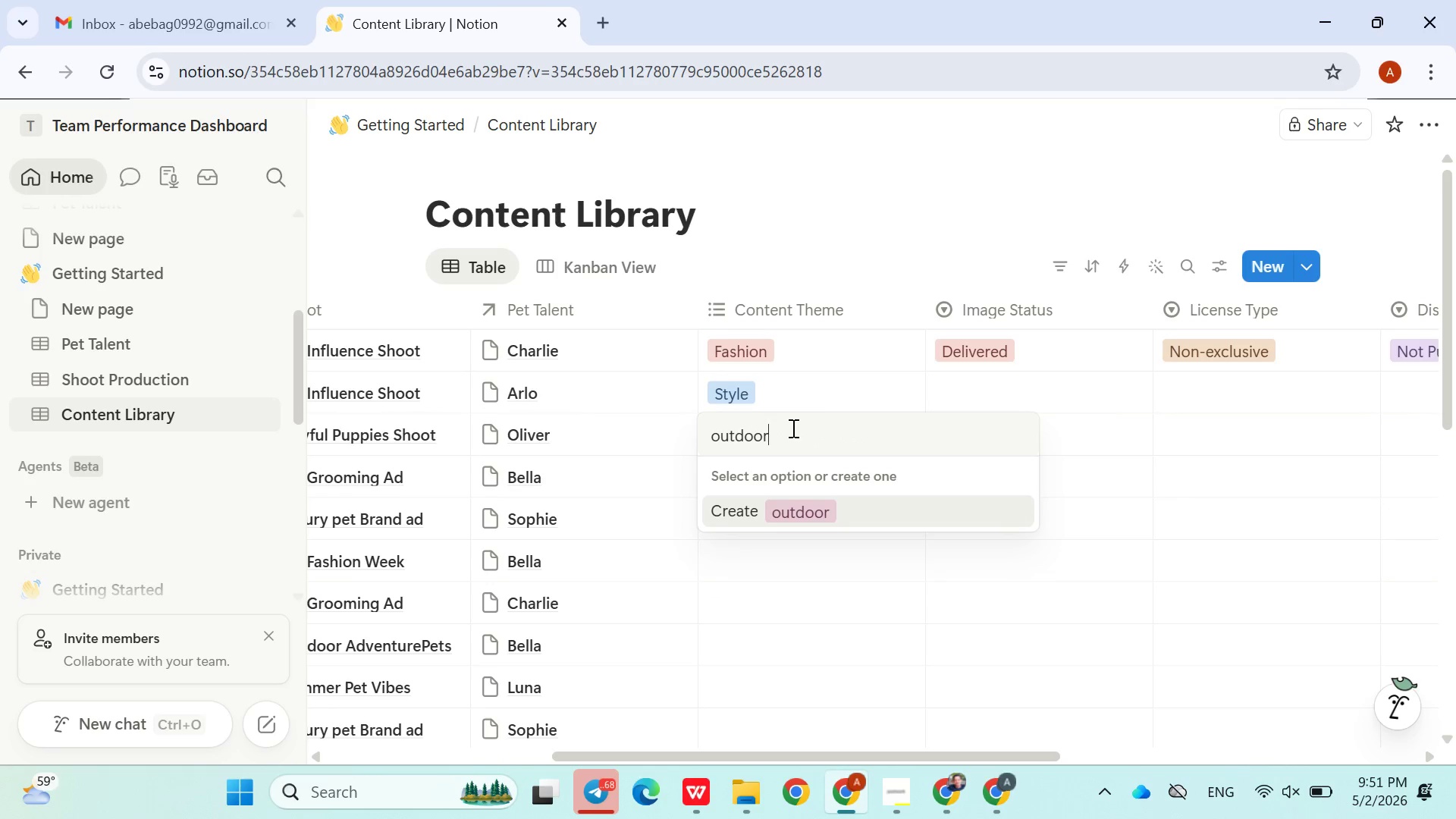 
key(Enter)
 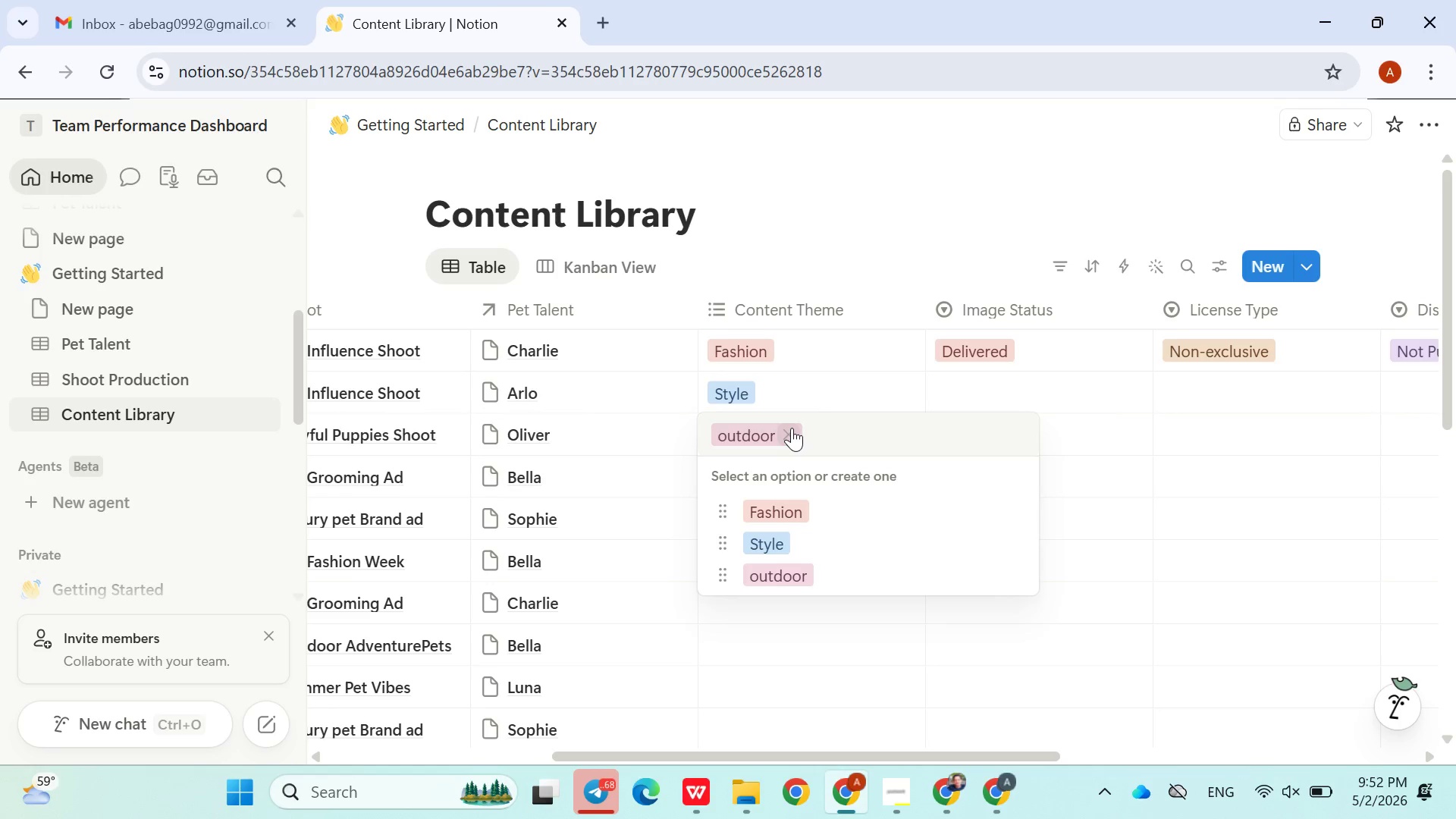 
wait(25.48)
 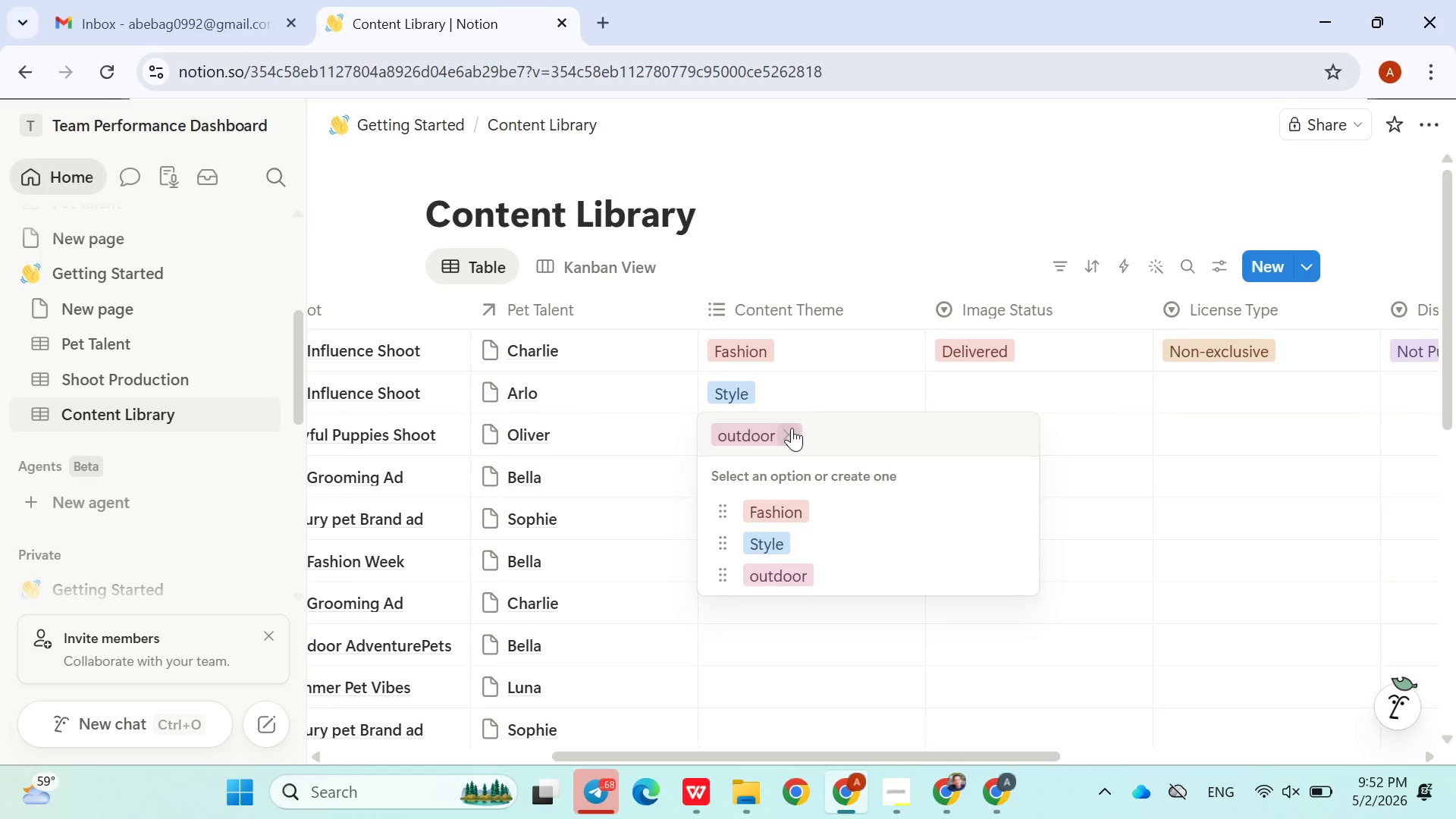 
type(action)
 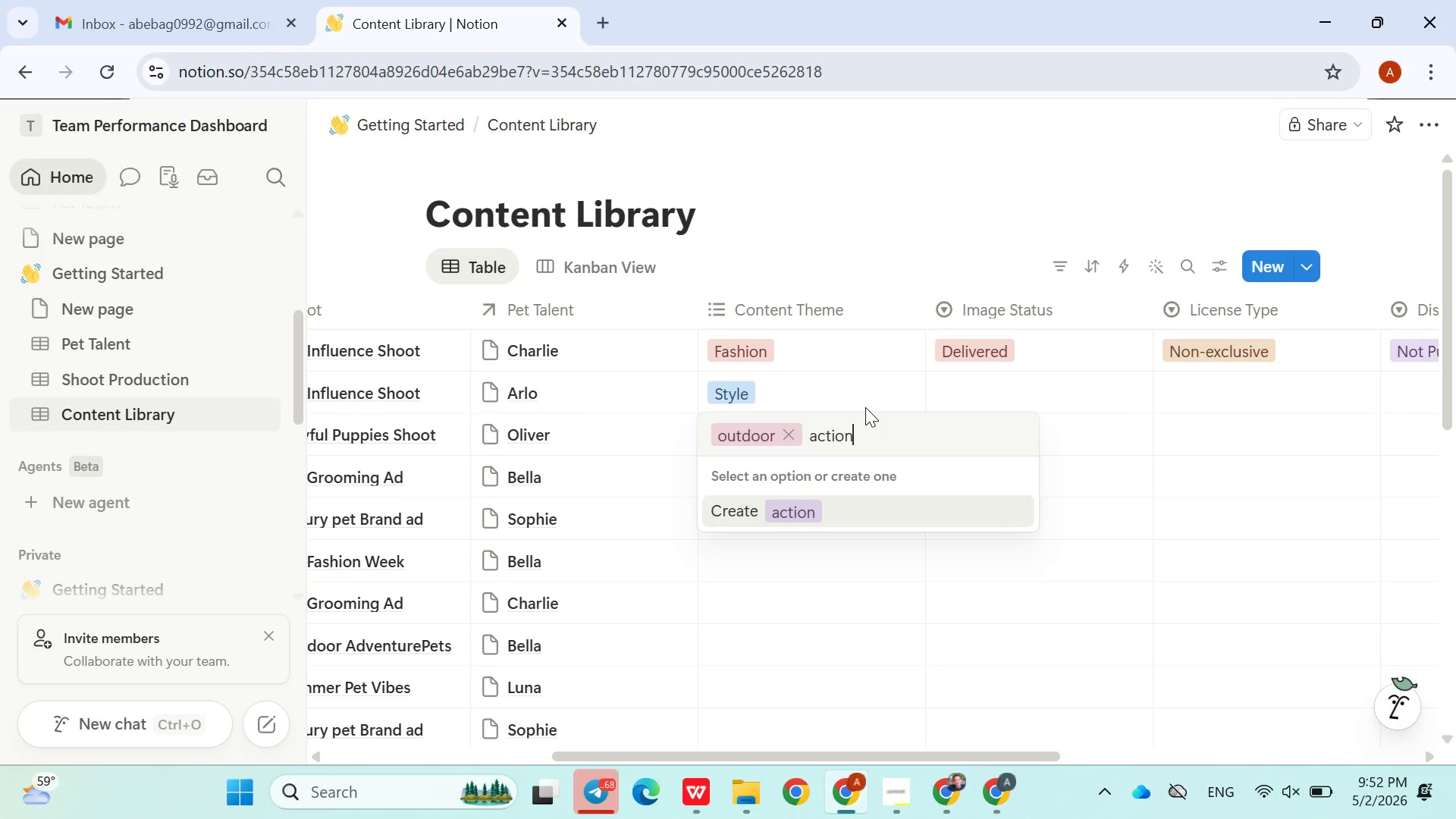 
key(Enter)
 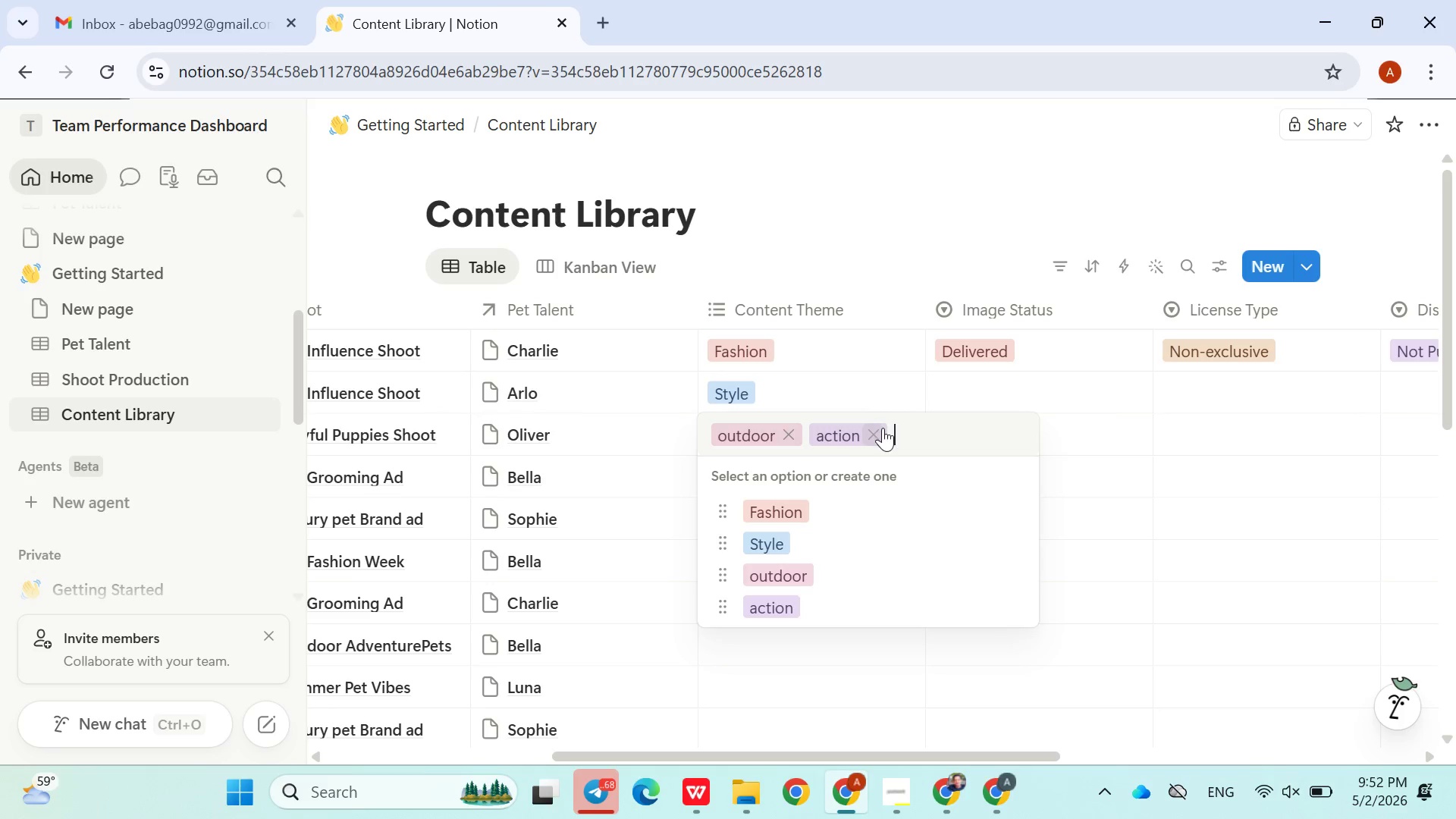 
left_click([883, 431])
 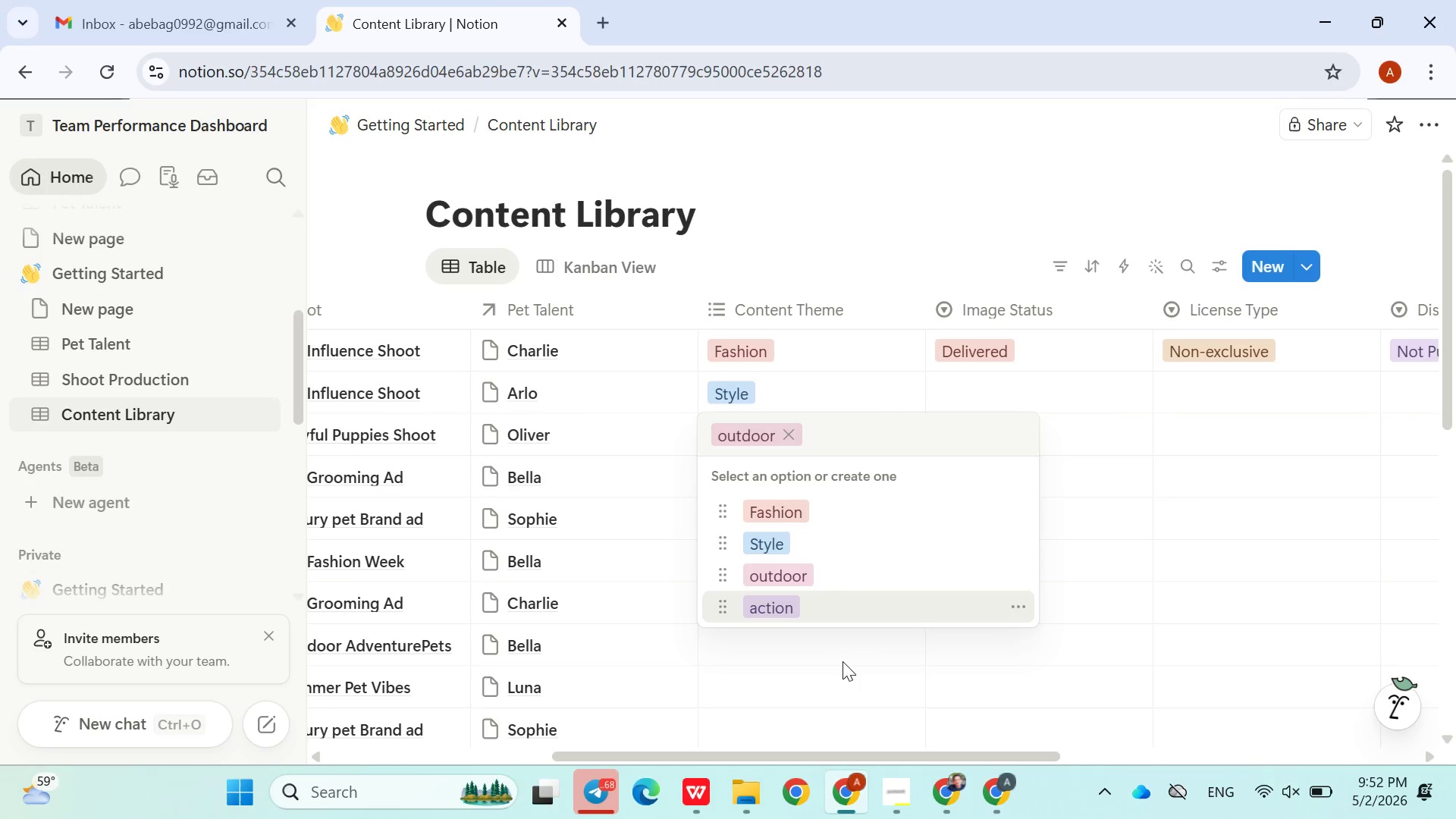 
left_click([843, 661])
 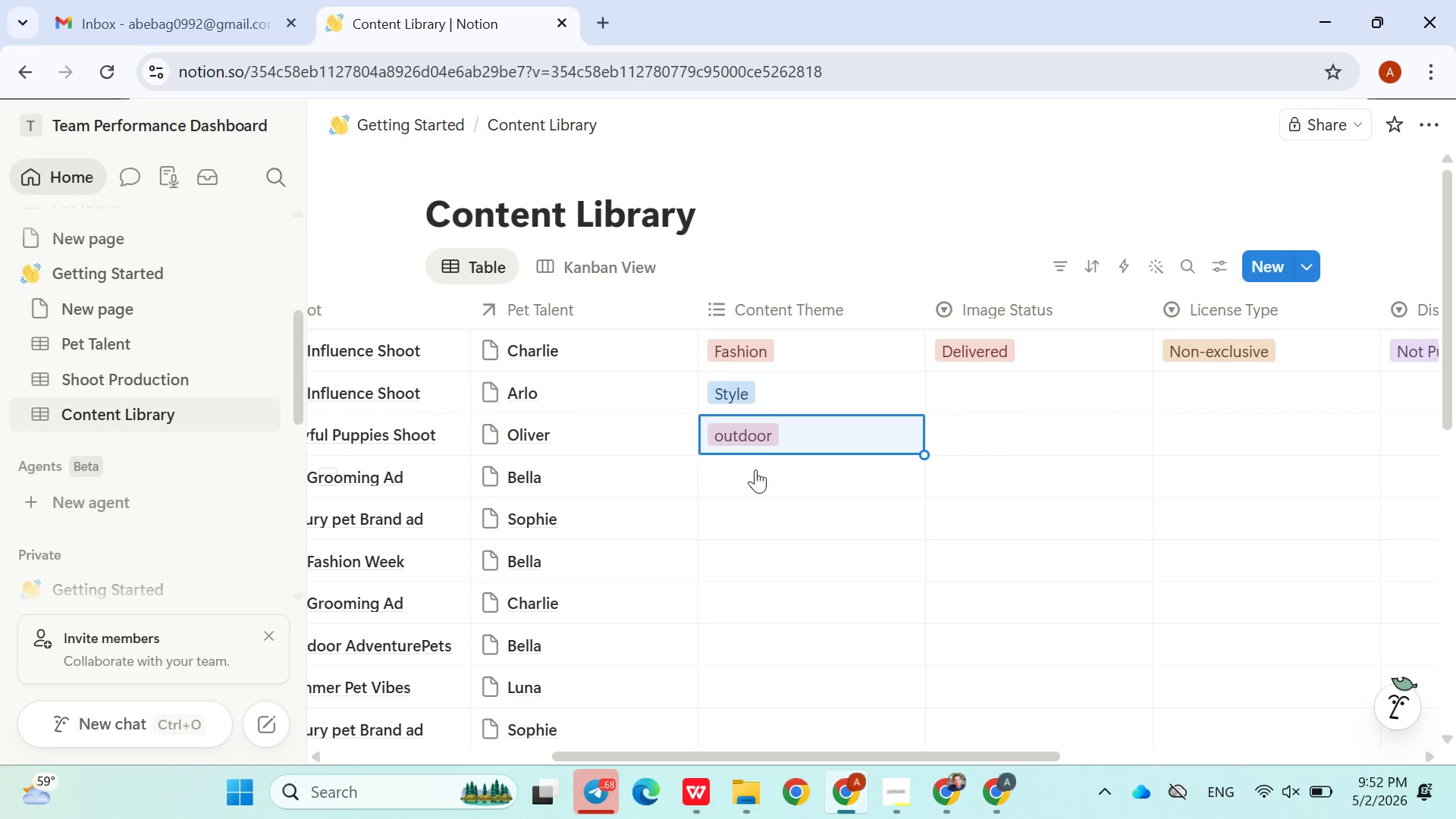 
wait(9.3)
 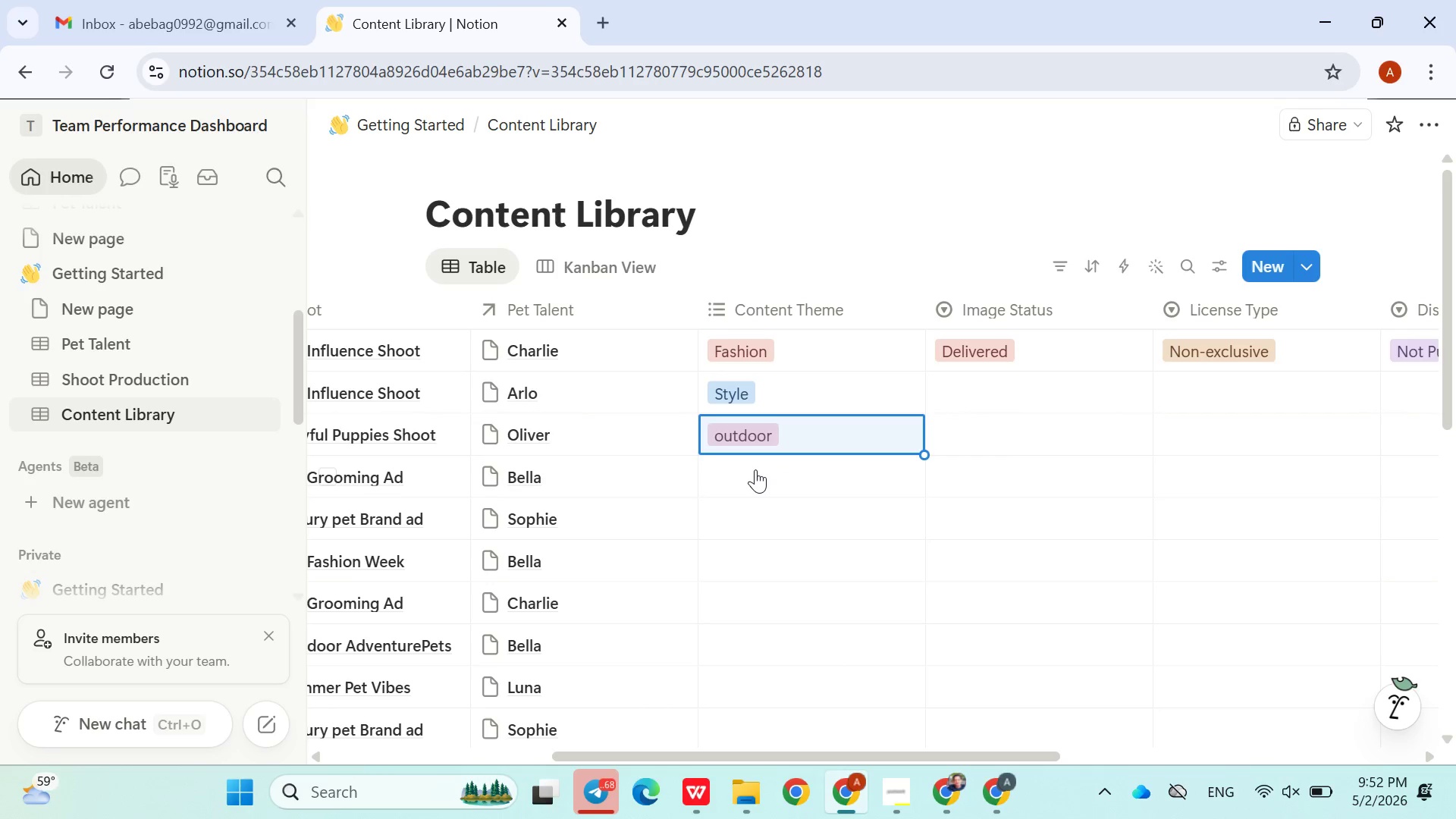 
left_click([755, 469])
 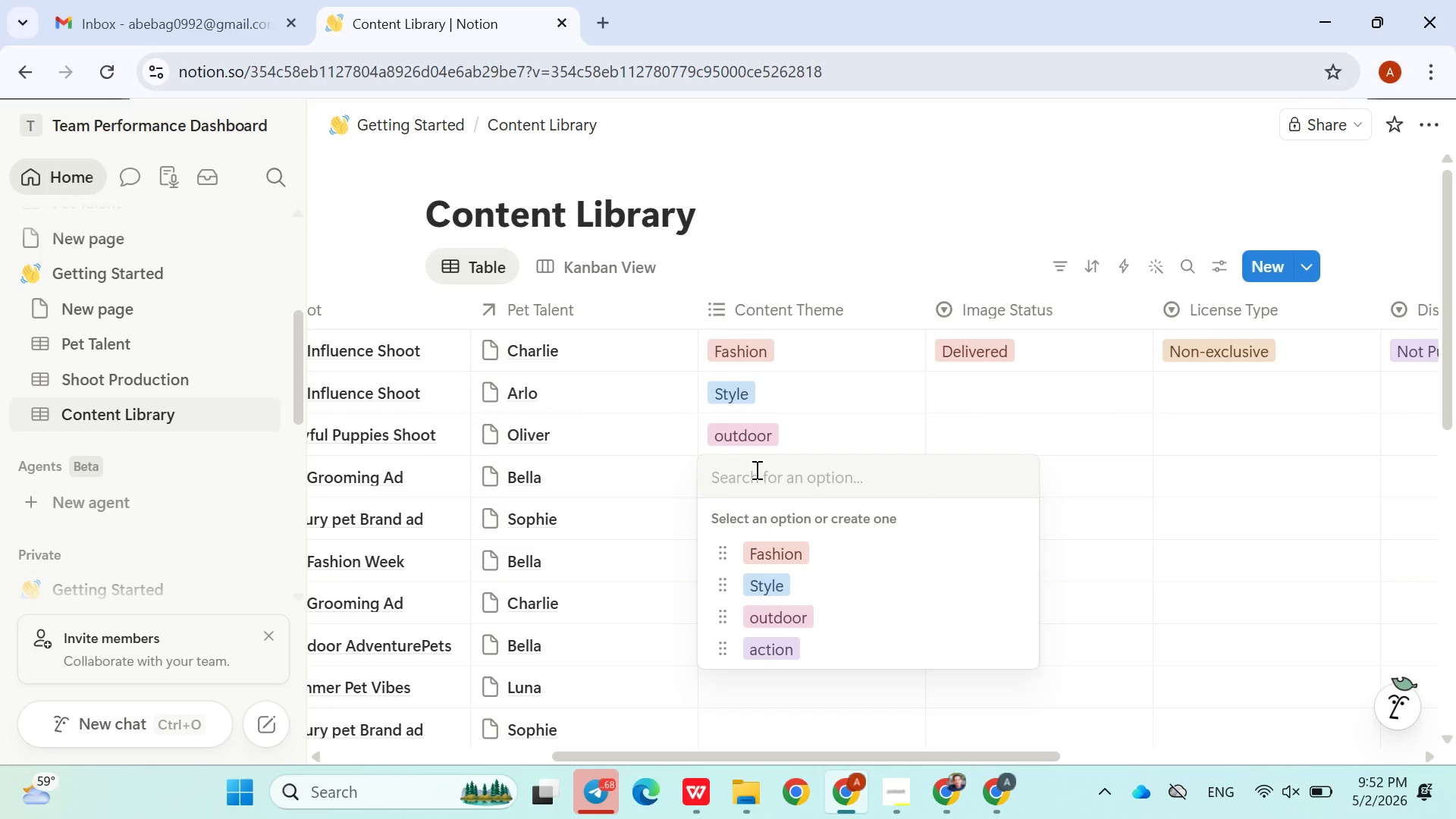 
type(a)
key(Backspace)
type(Ac)
 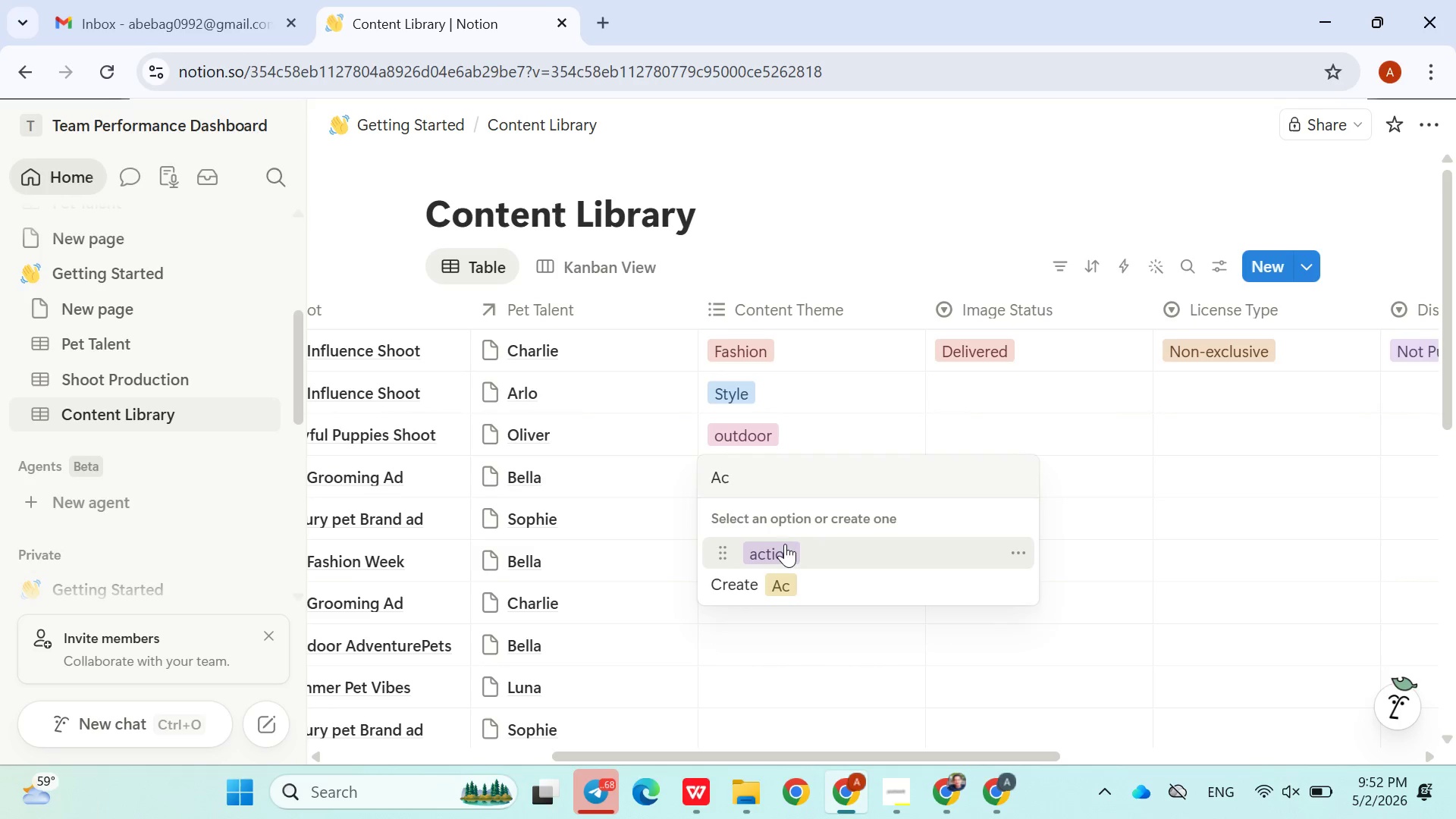 
left_click([785, 547])
 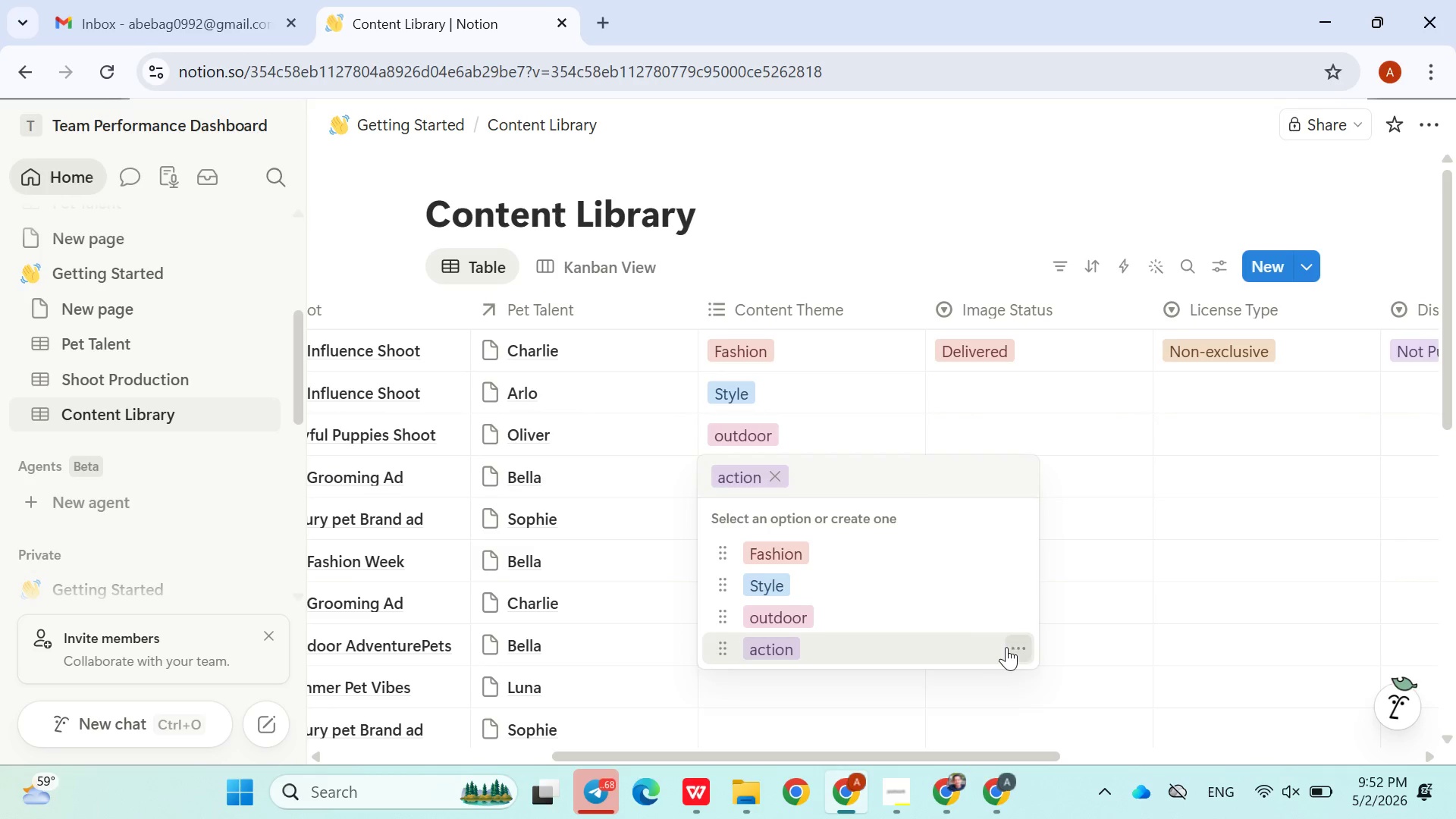 
left_click([1009, 647])
 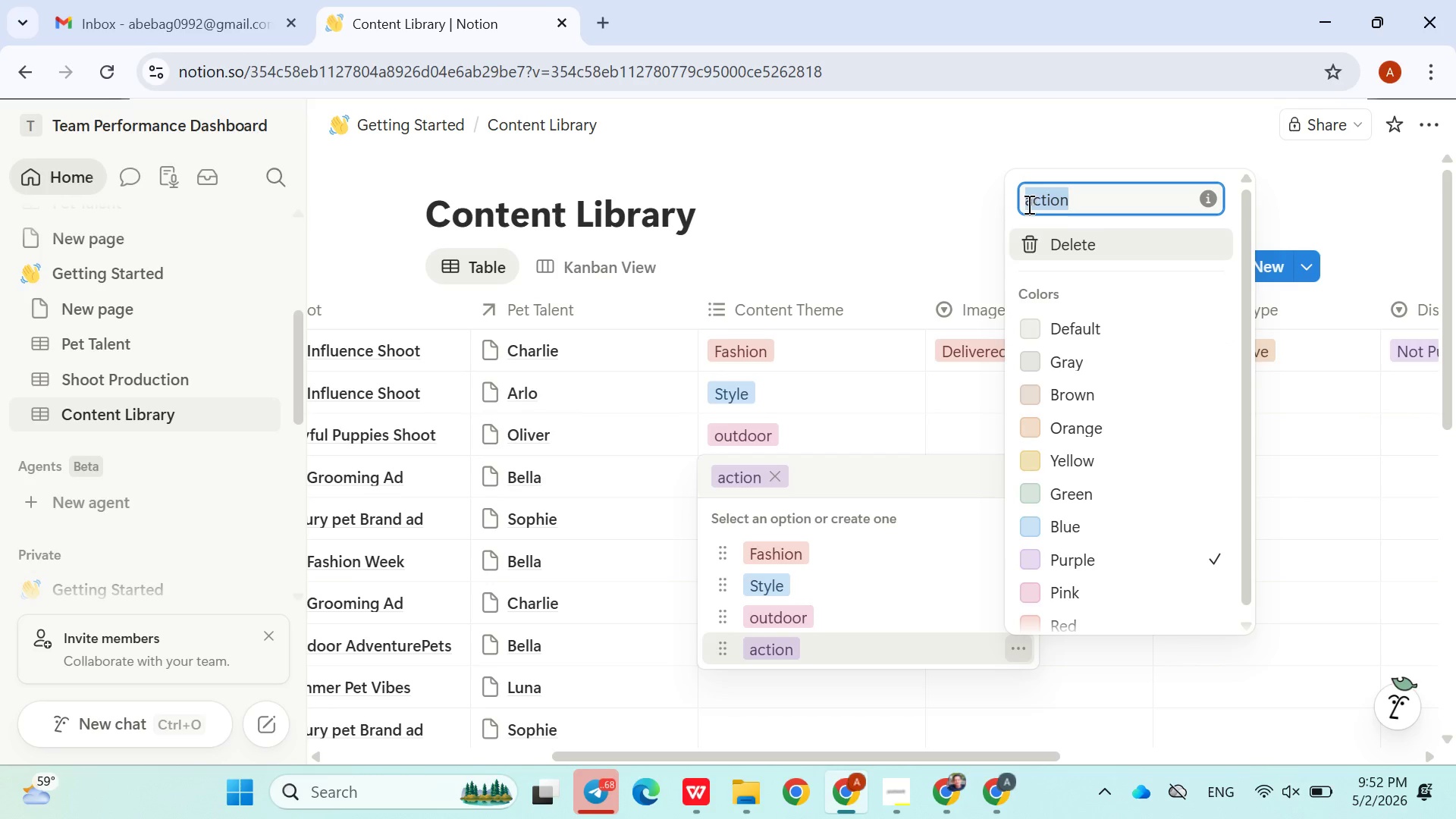 
left_click([1027, 203])
 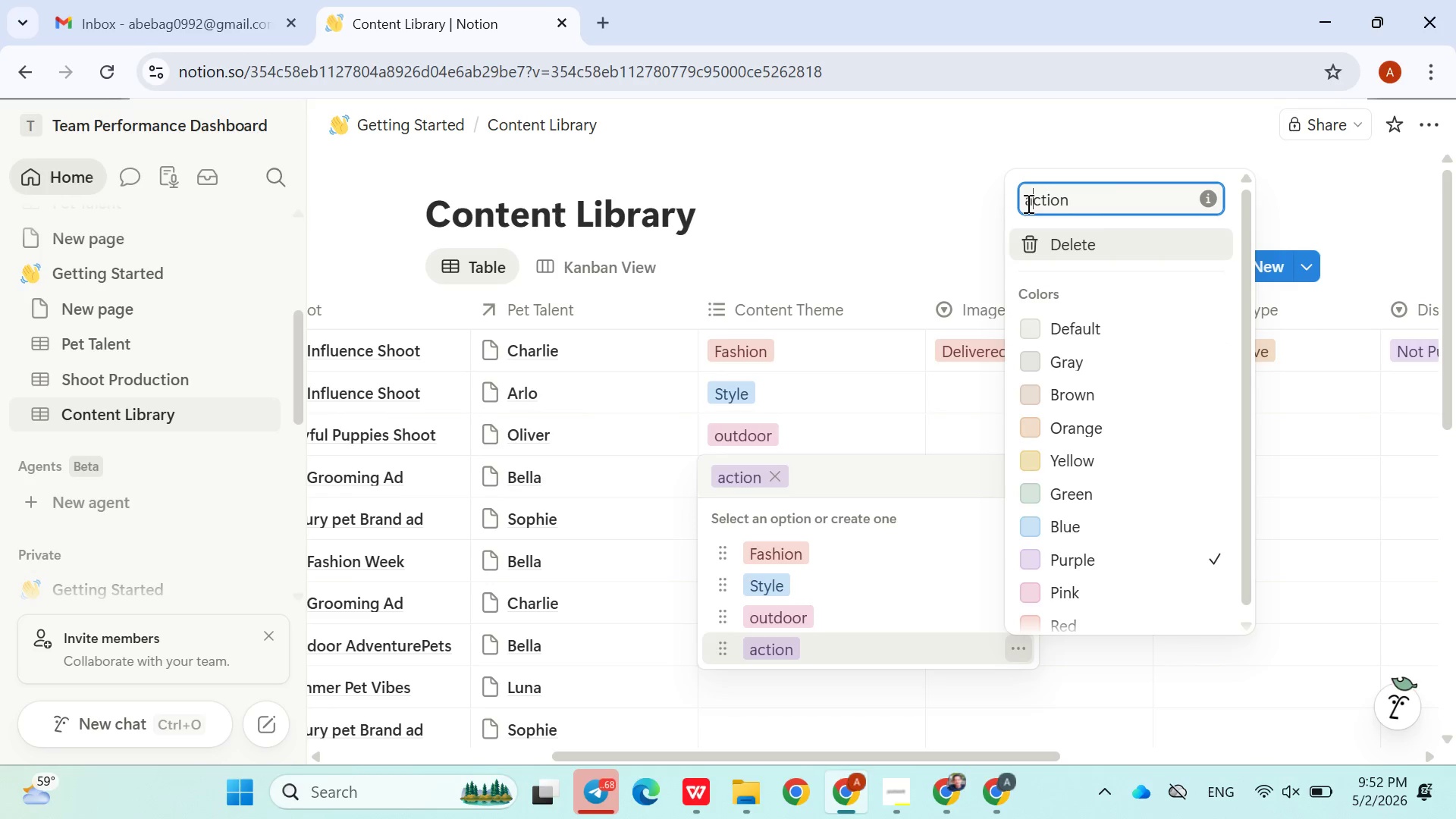 
key(ArrowRight)
 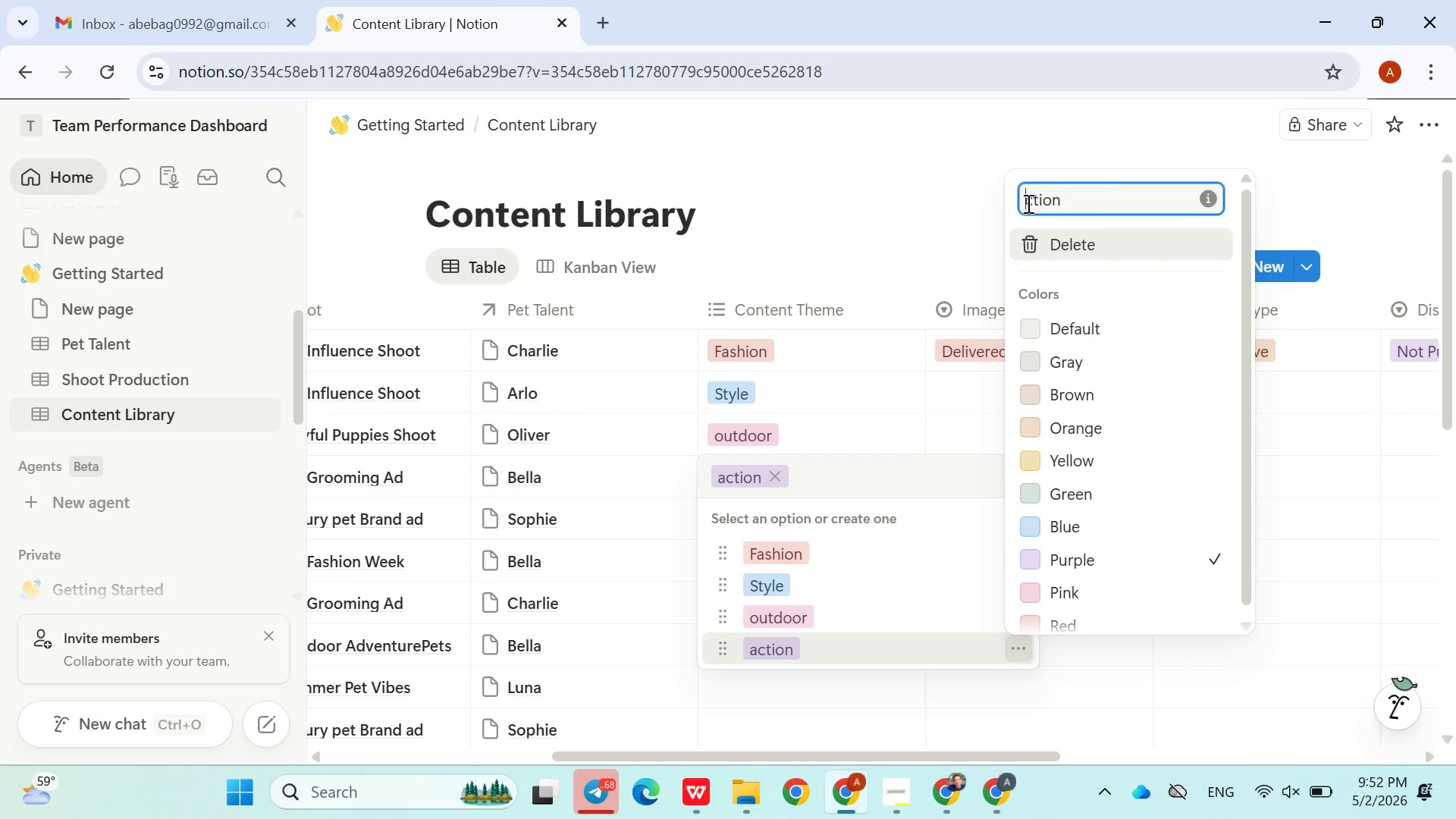 
key(Backspace)
 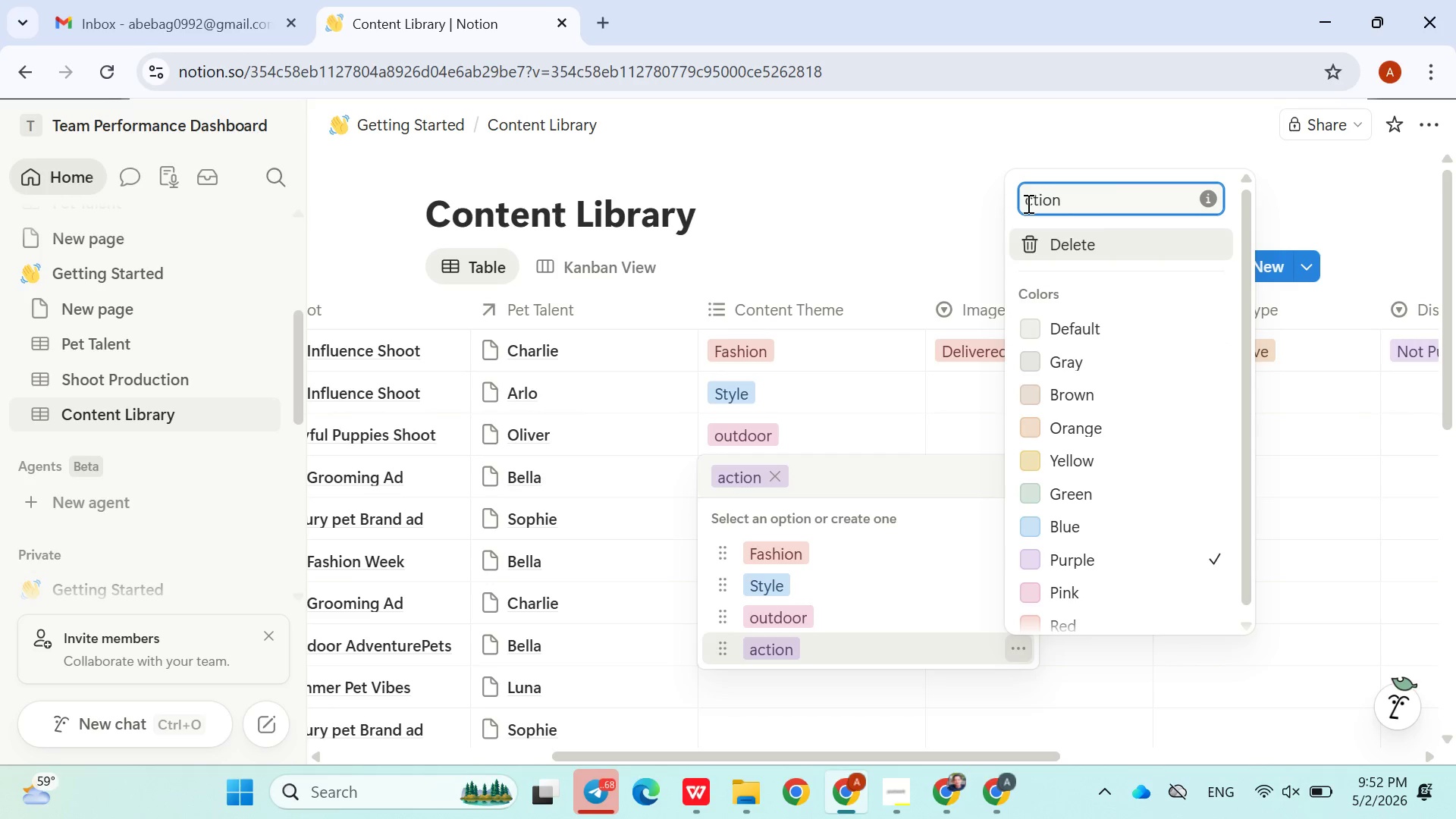 
key(Shift+ShiftLeft)
 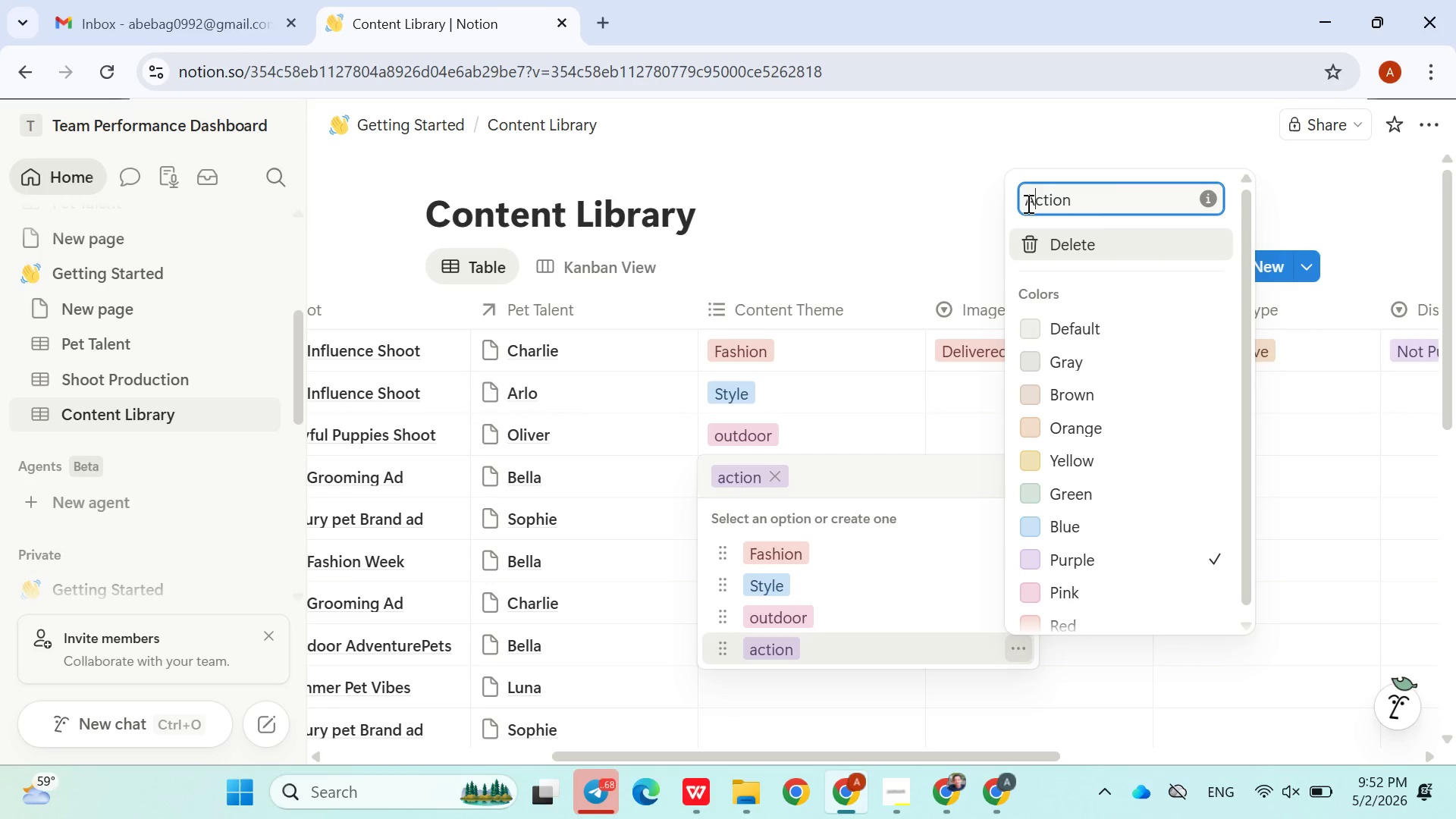 
key(Shift+A)
 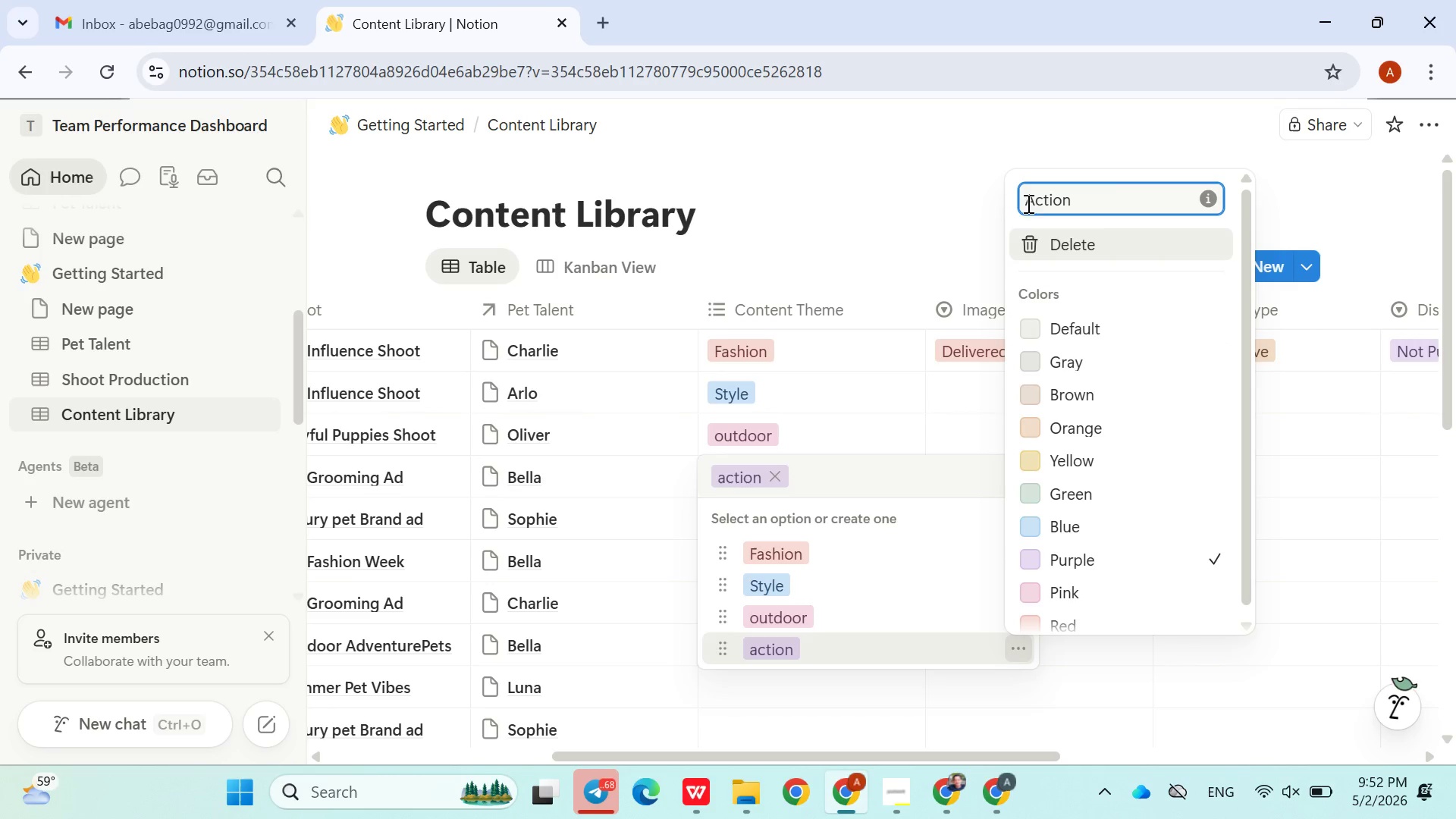 
key(Enter)
 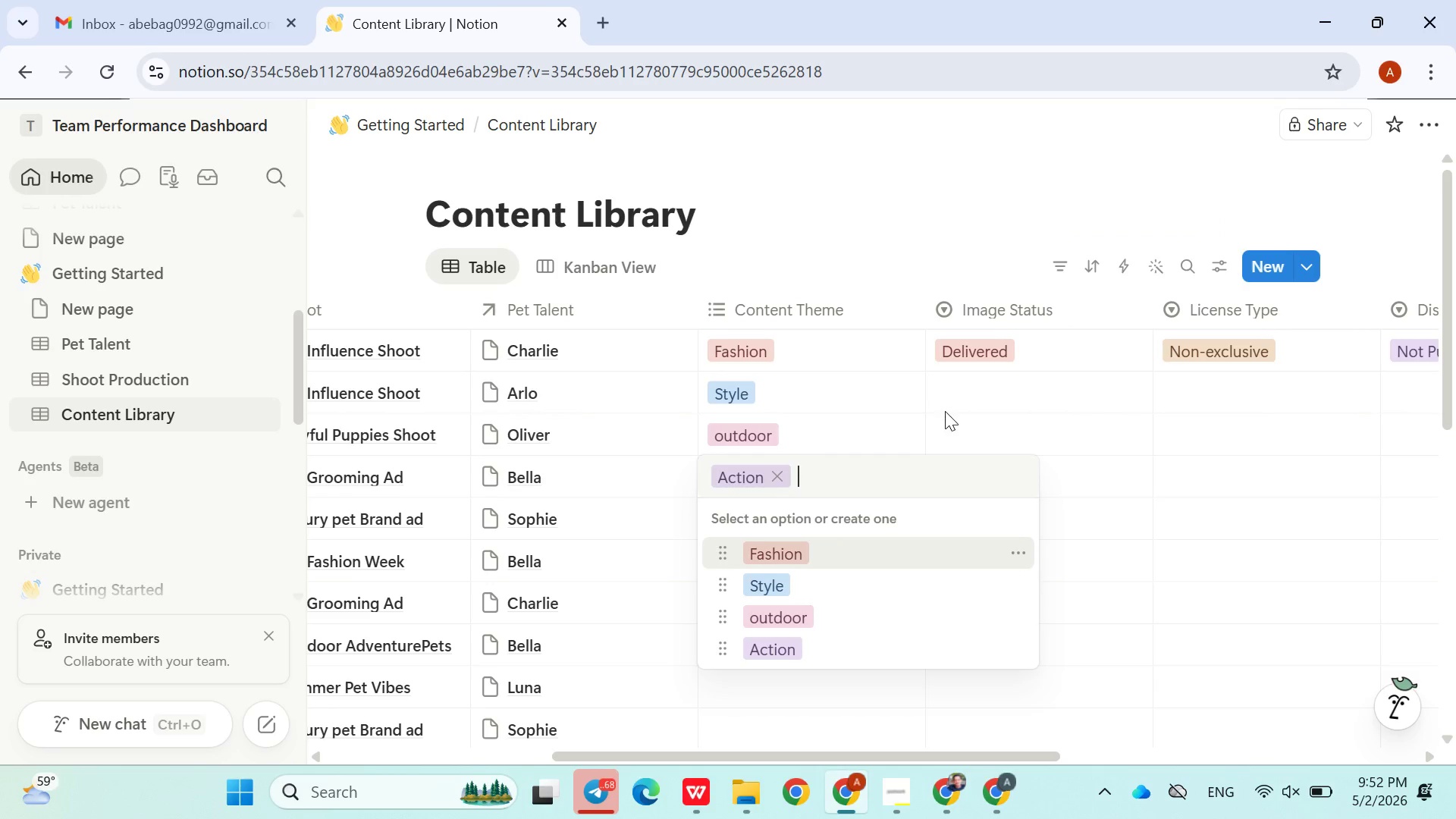 
left_click([948, 411])
 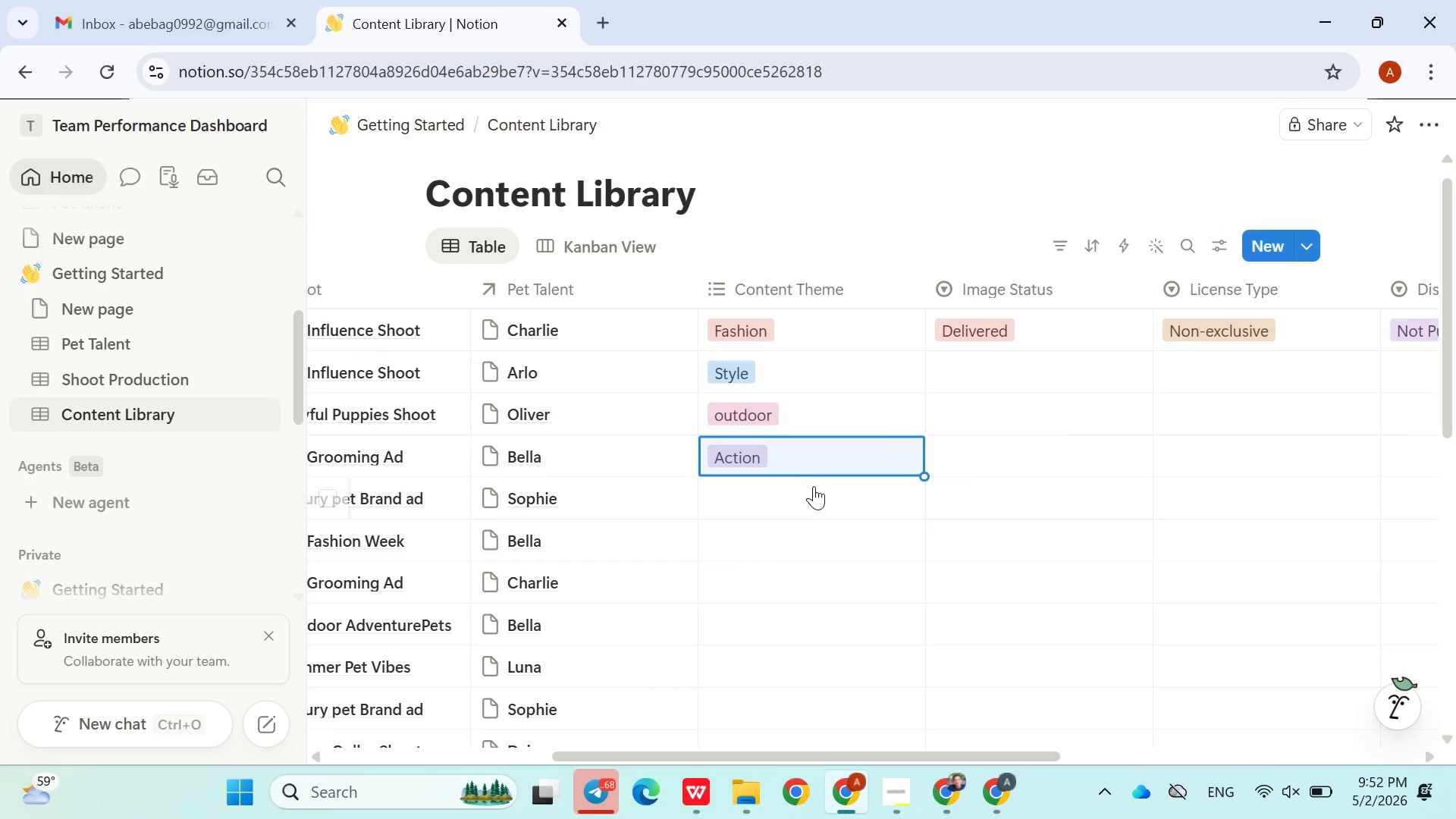 
left_click([812, 486])
 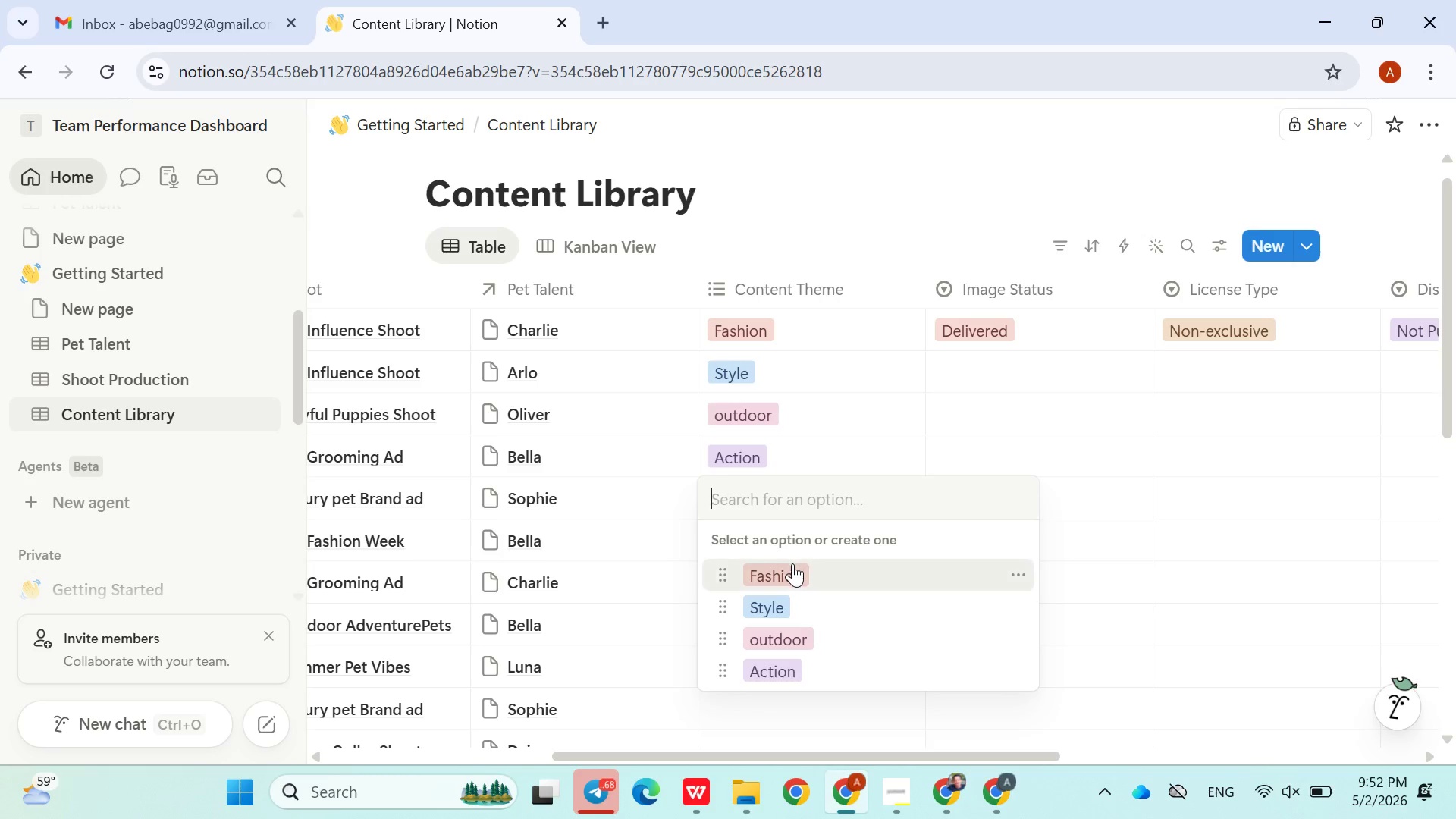 
left_click([792, 565])
 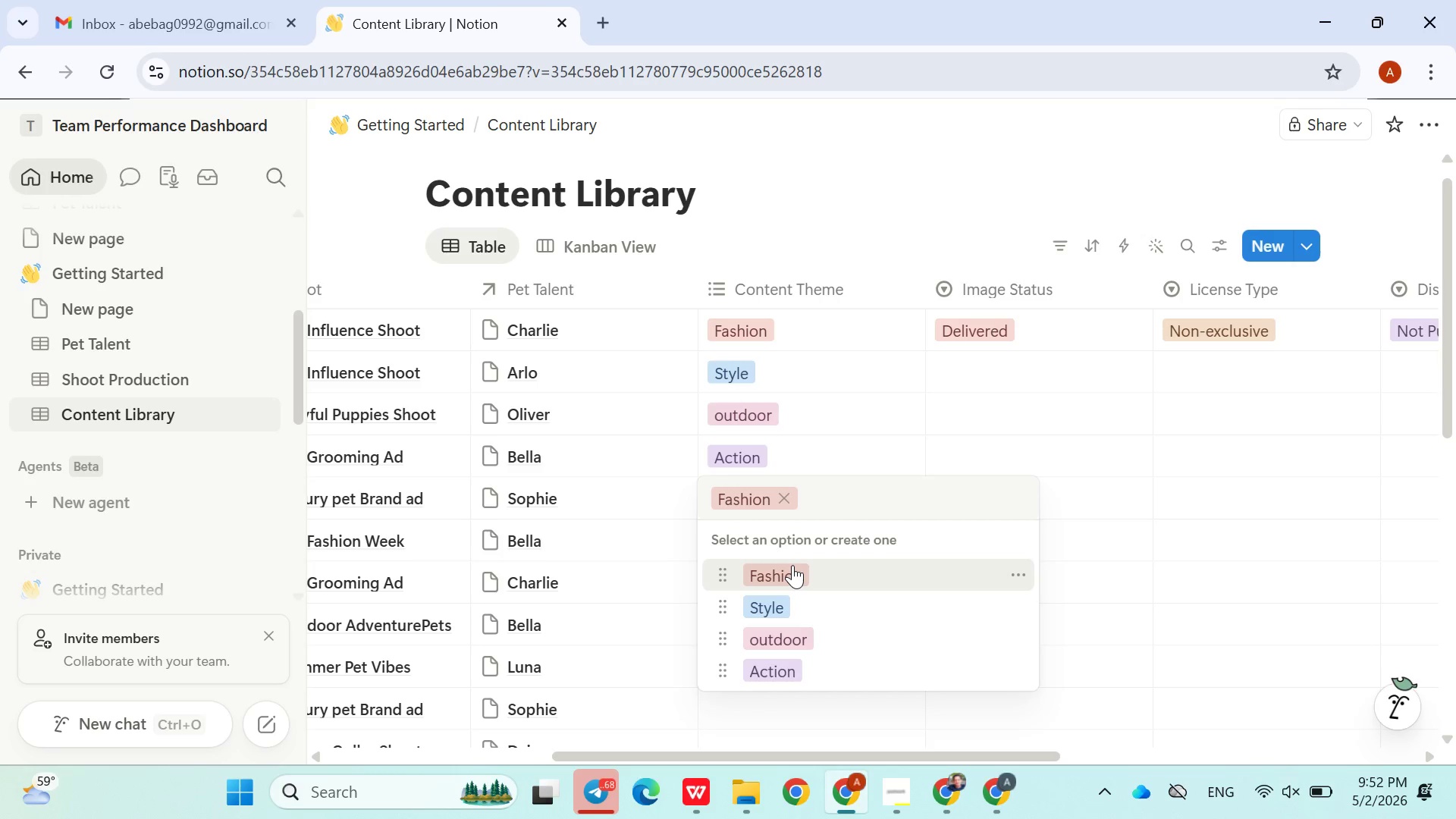 
left_click([840, 180])
 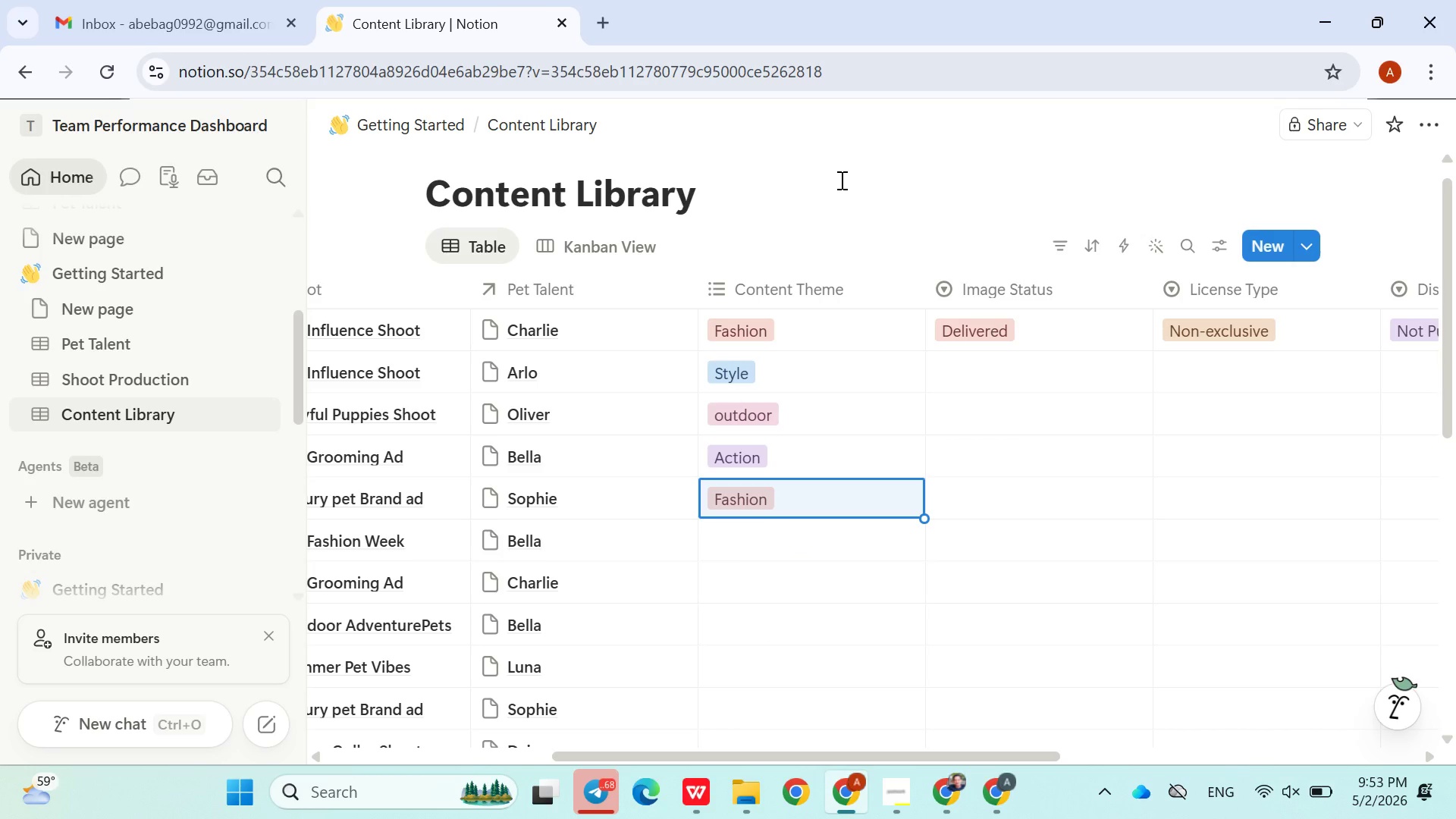 
wait(13.66)
 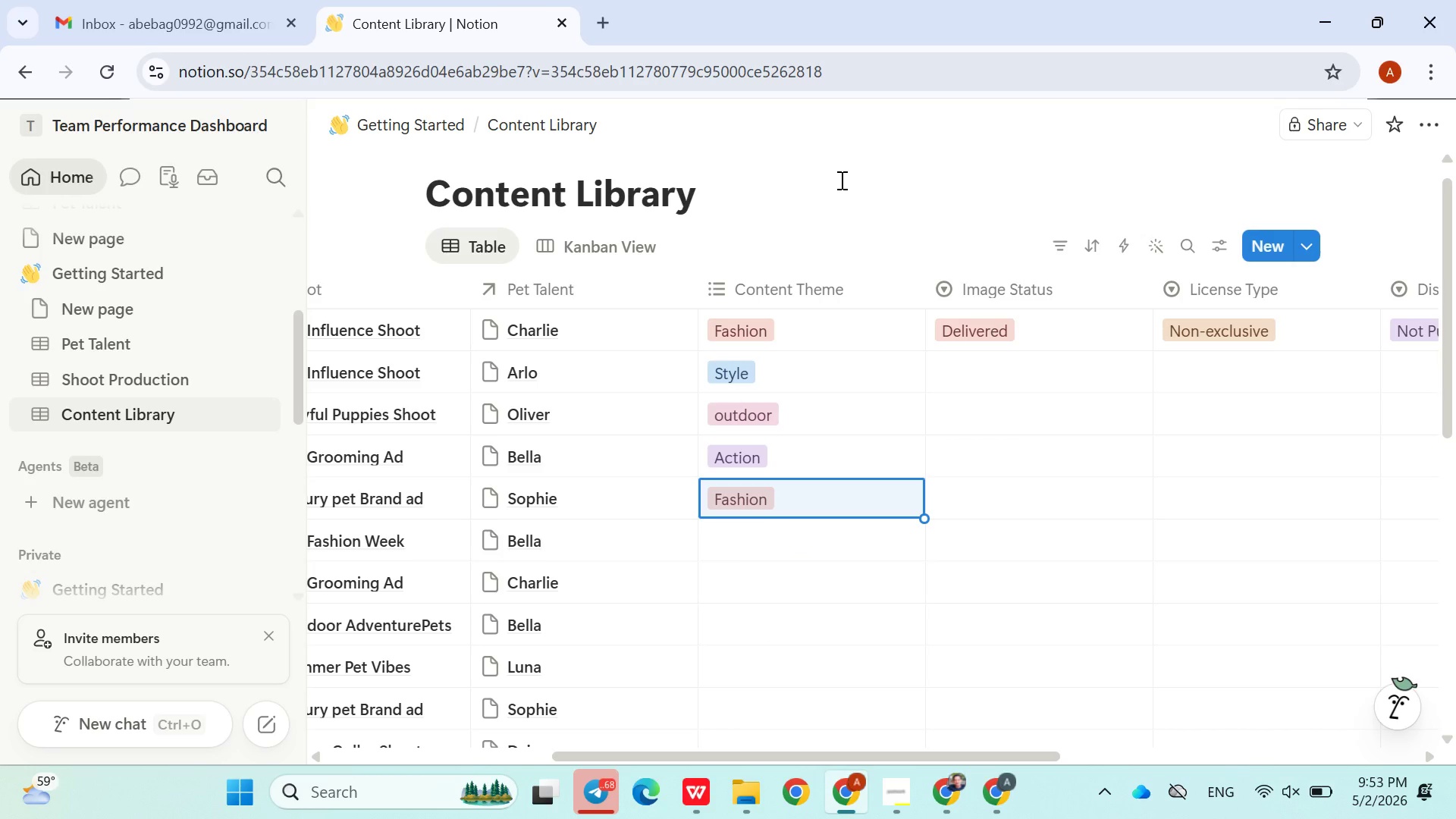 
left_click([767, 394])
 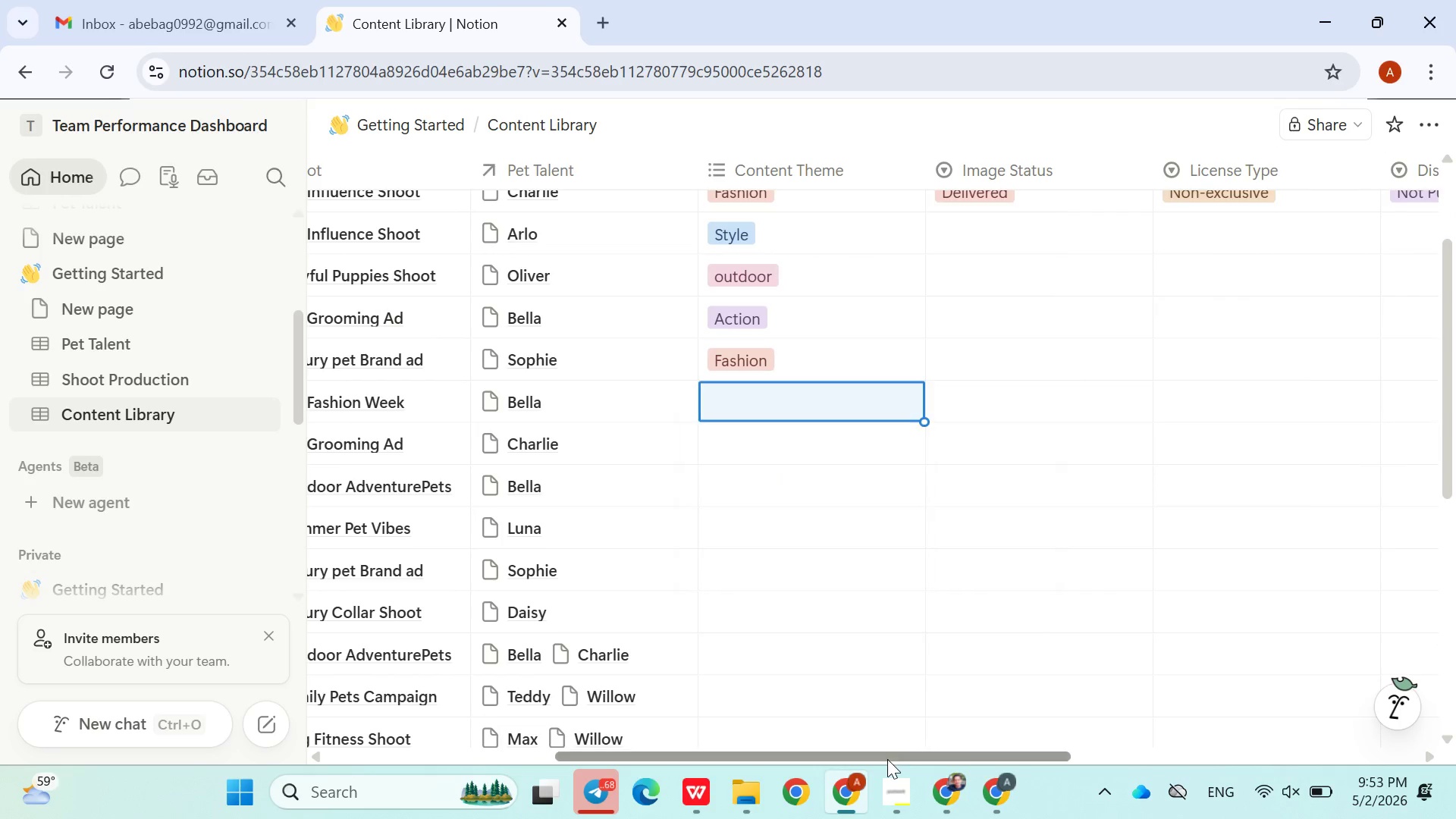 
double_click([887, 766])